 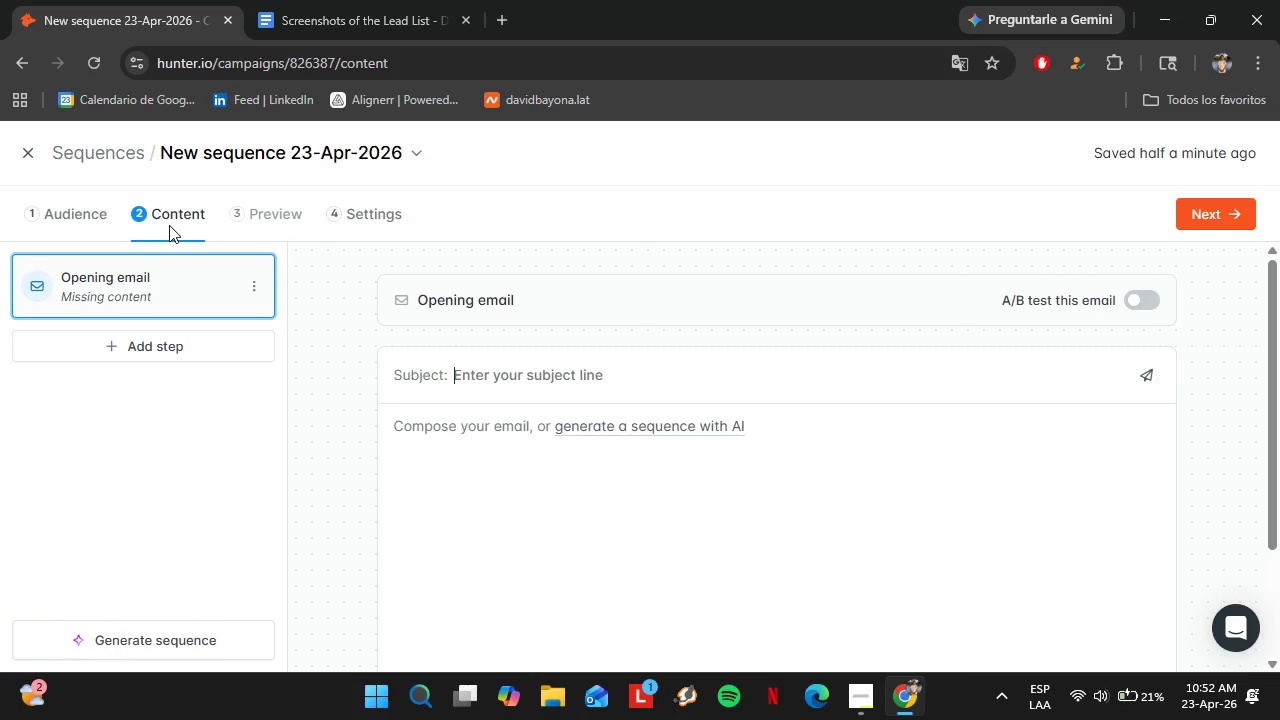 
type(Aerial)
 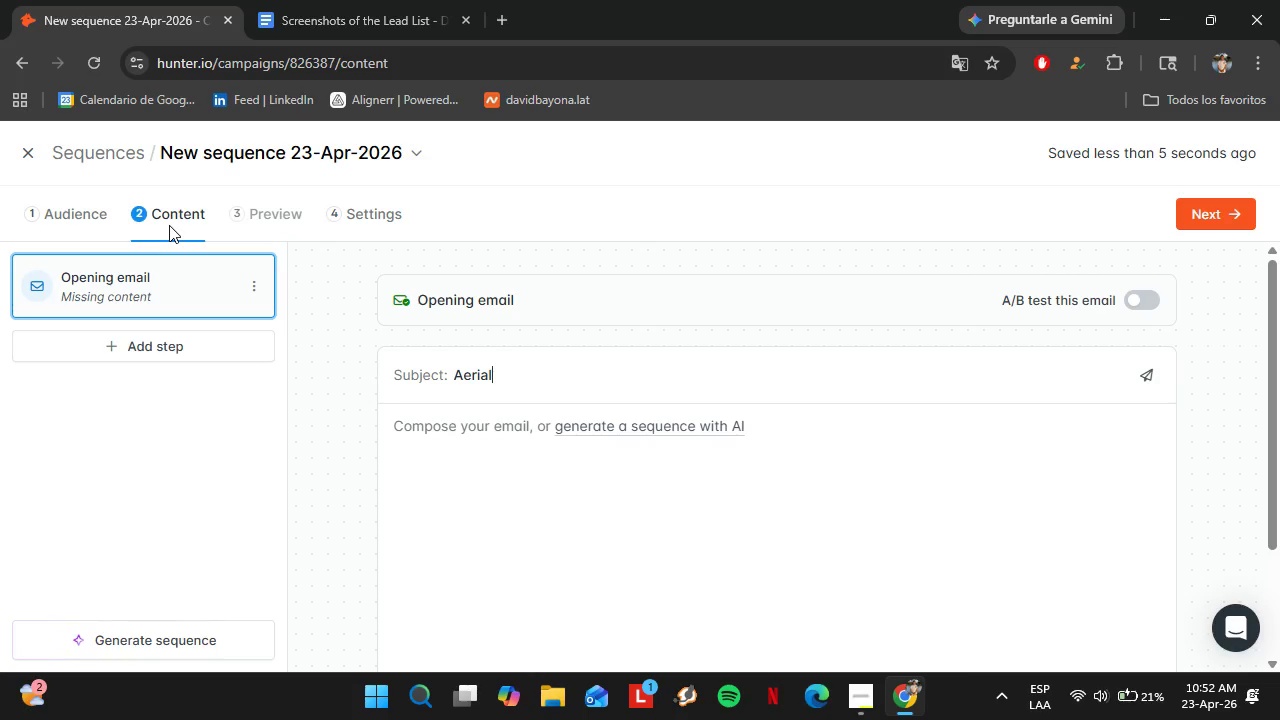 
type( storytelling for )
 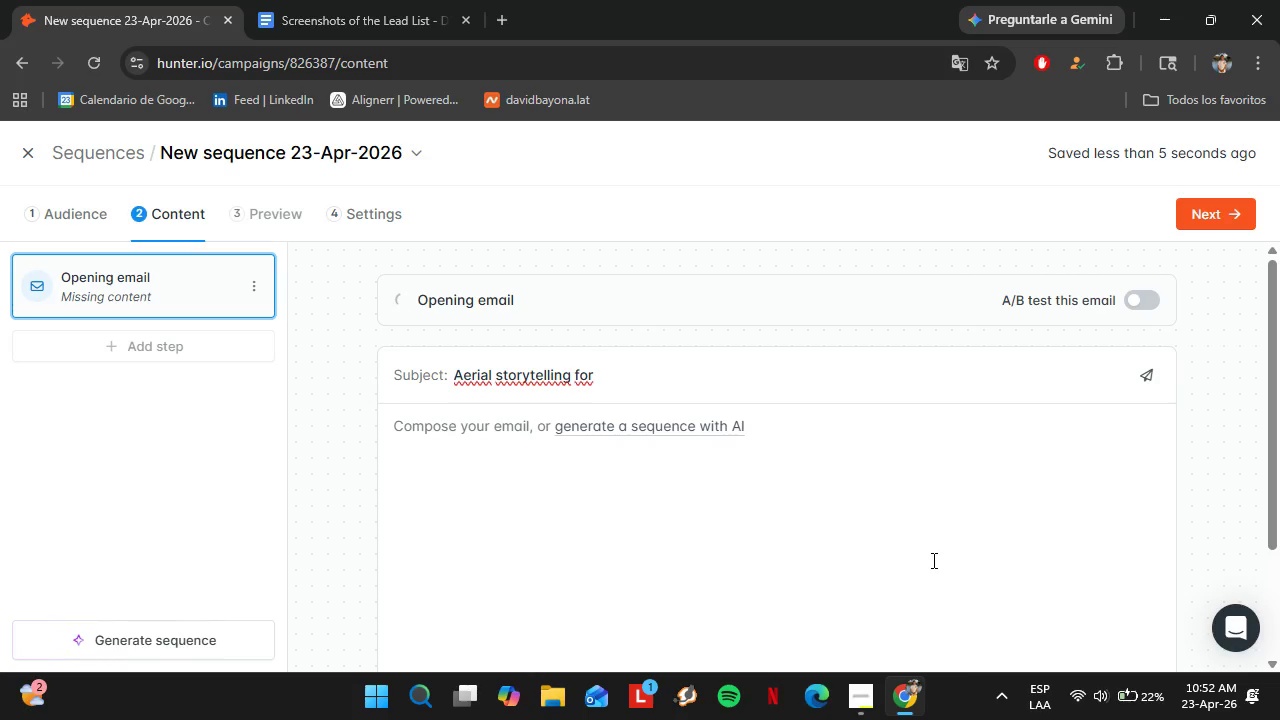 
scroll: coordinate [931, 587], scroll_direction: down, amount: 5.0
 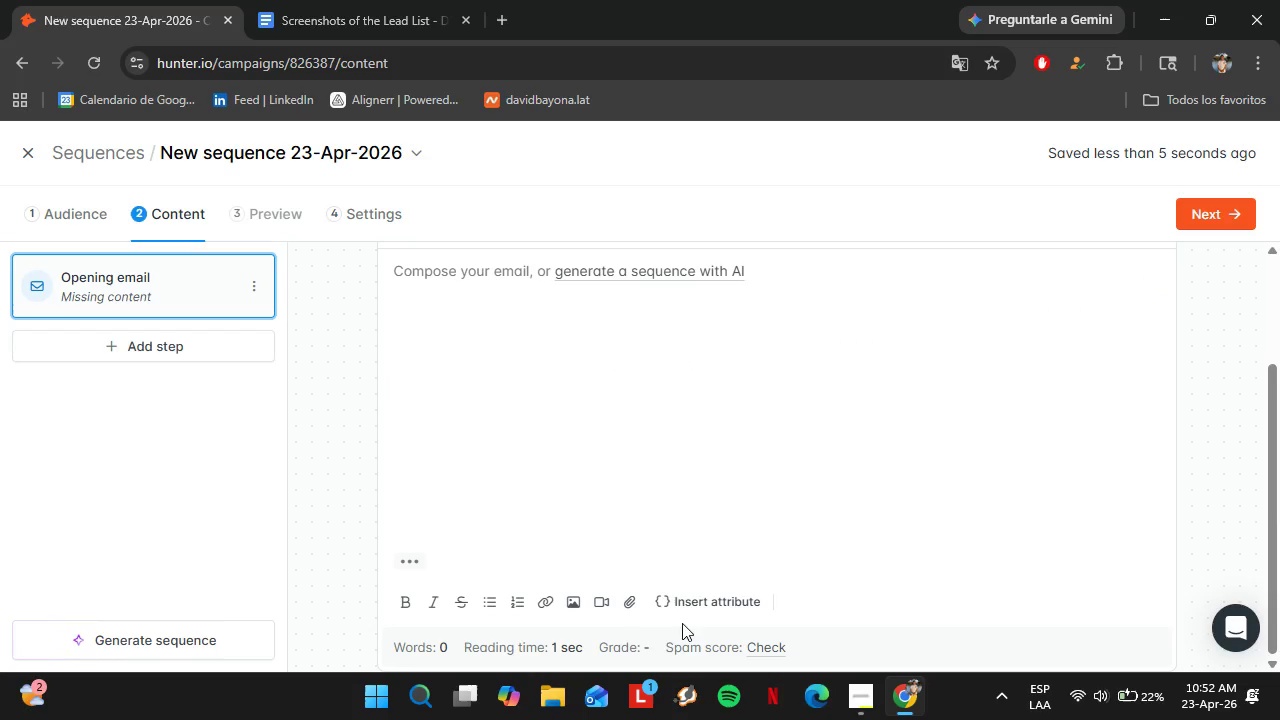 
left_click([668, 599])
 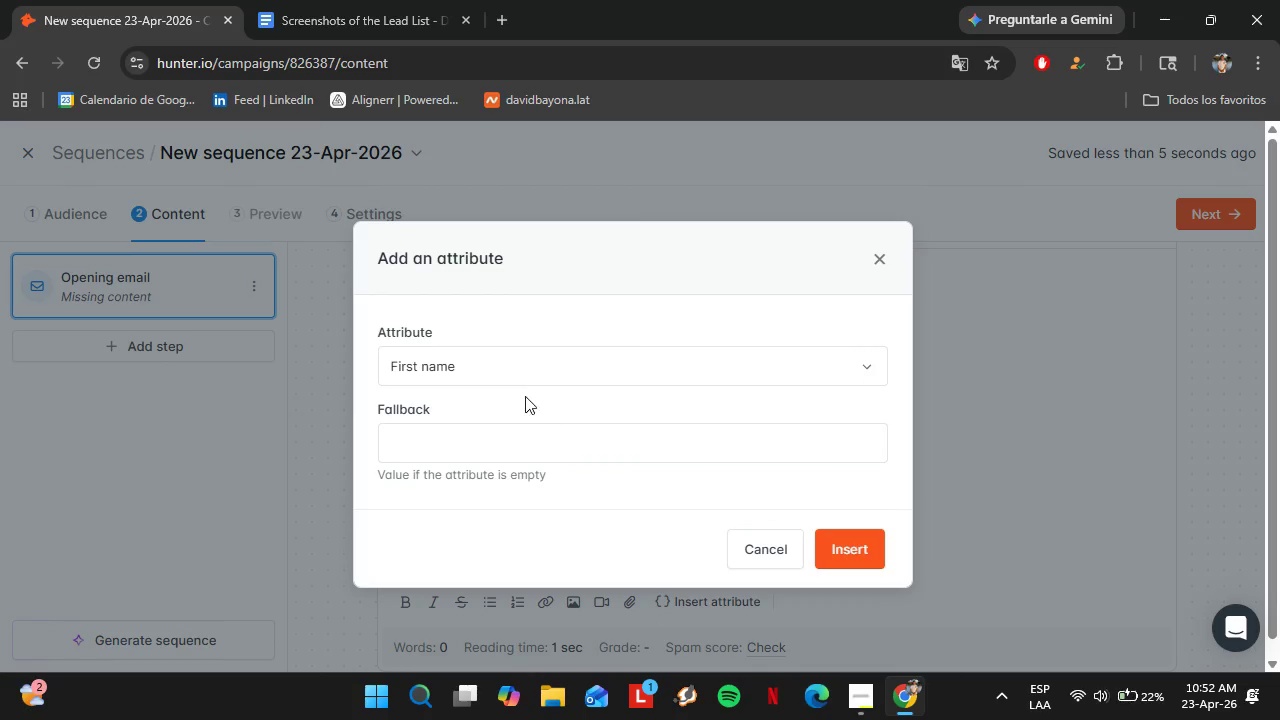 
left_click([512, 377])
 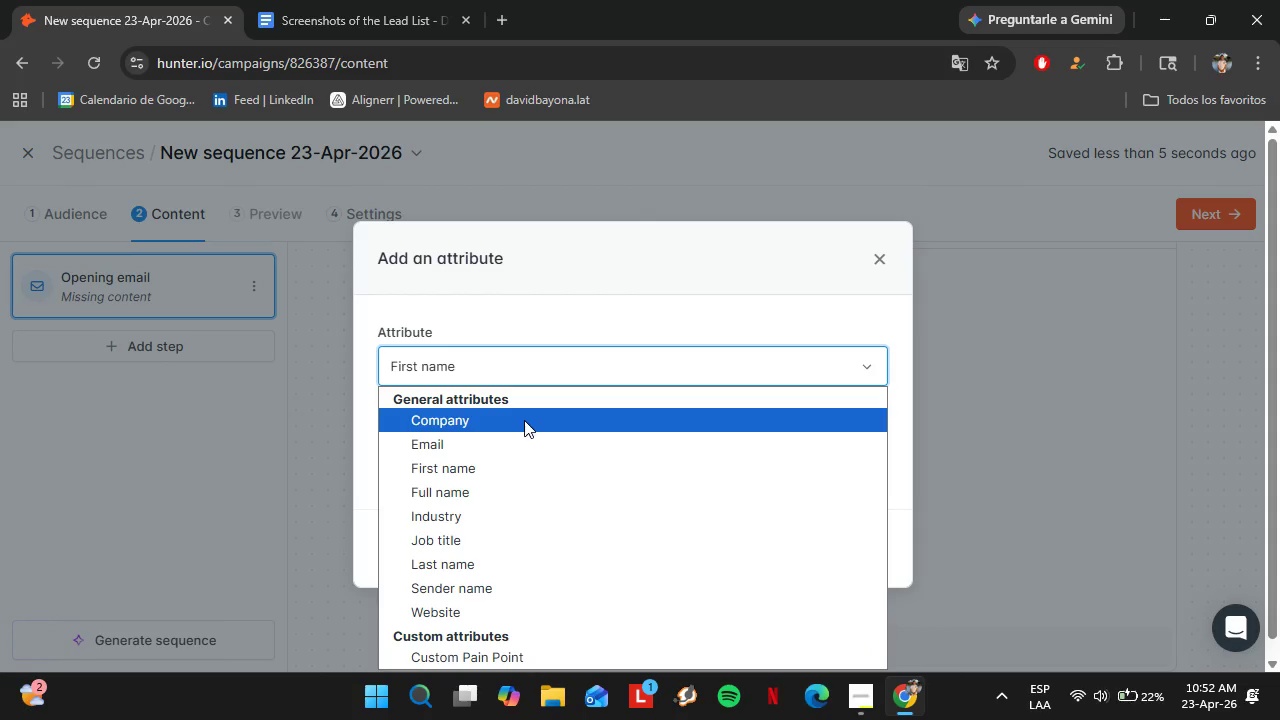 
left_click([524, 420])
 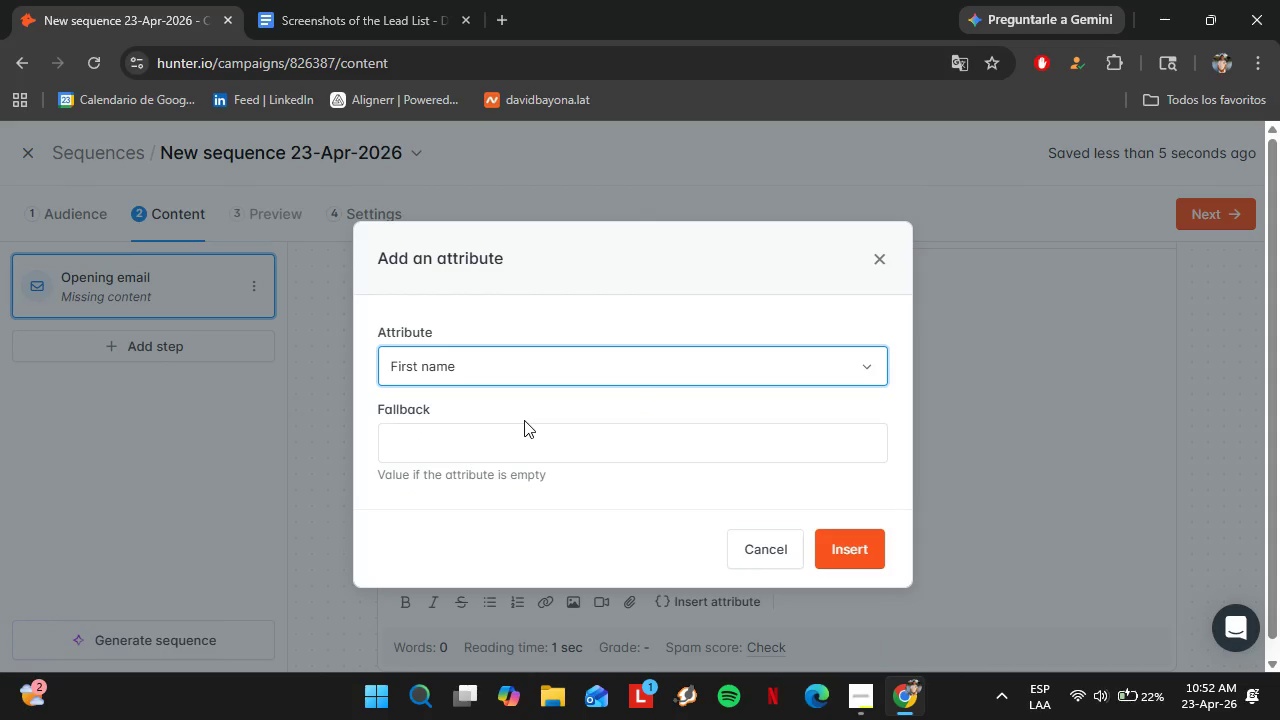 
left_click([548, 429])
 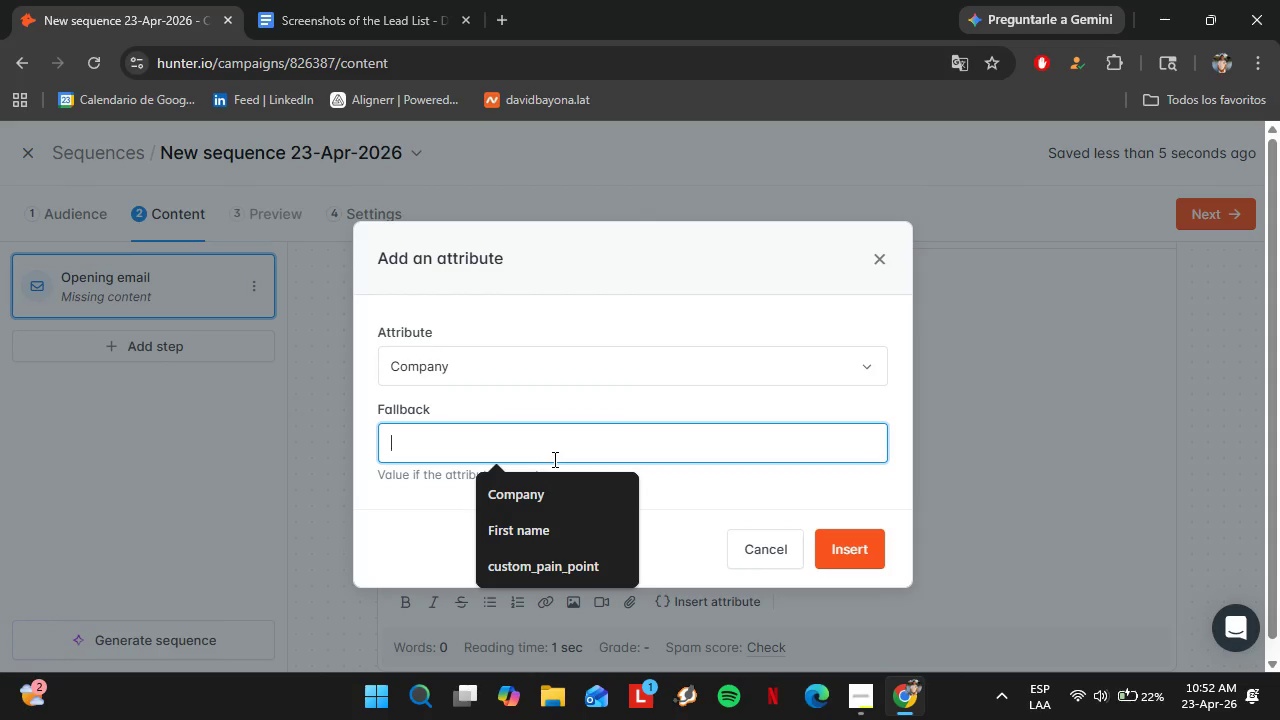 
left_click([557, 482])
 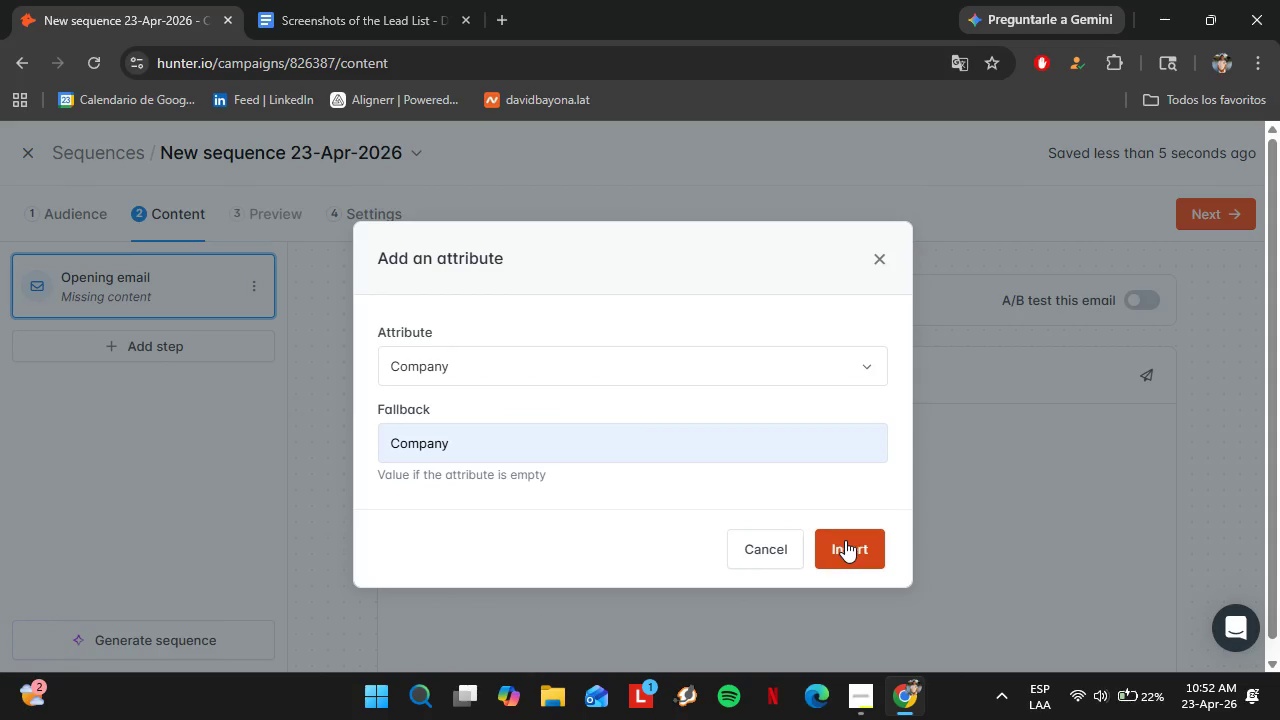 
left_click([535, 505])
 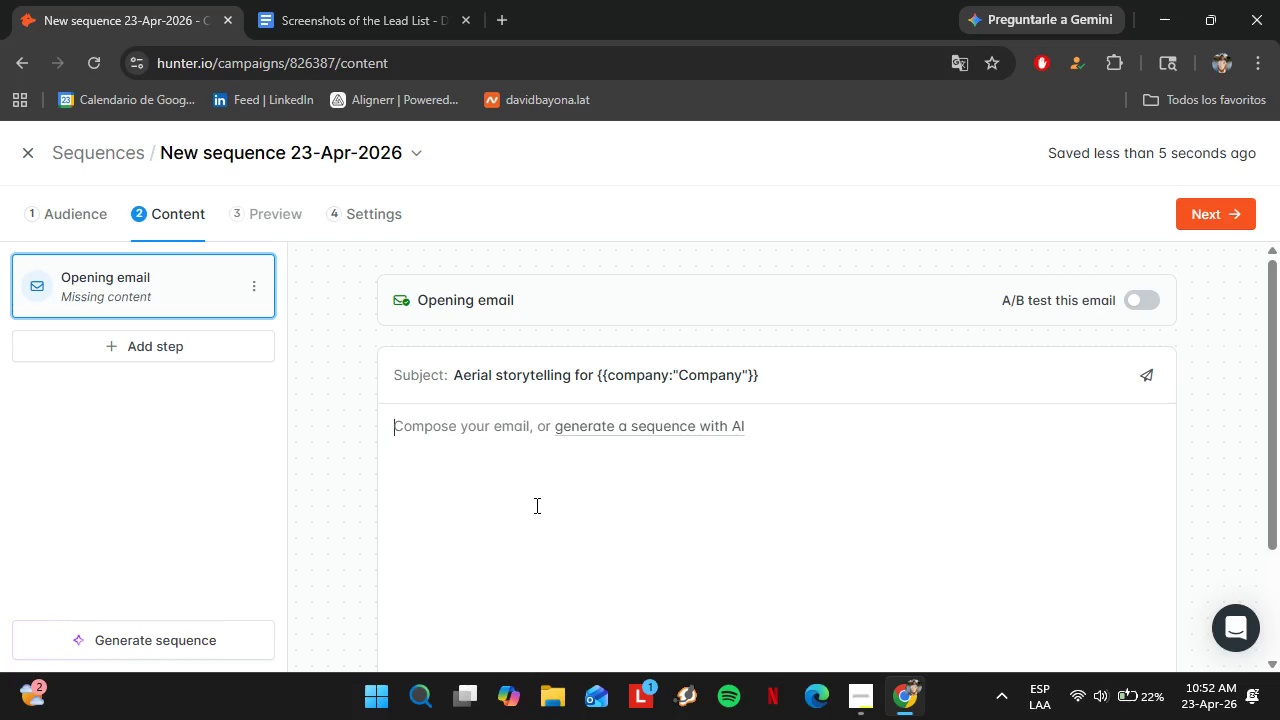 
type(Hi )
 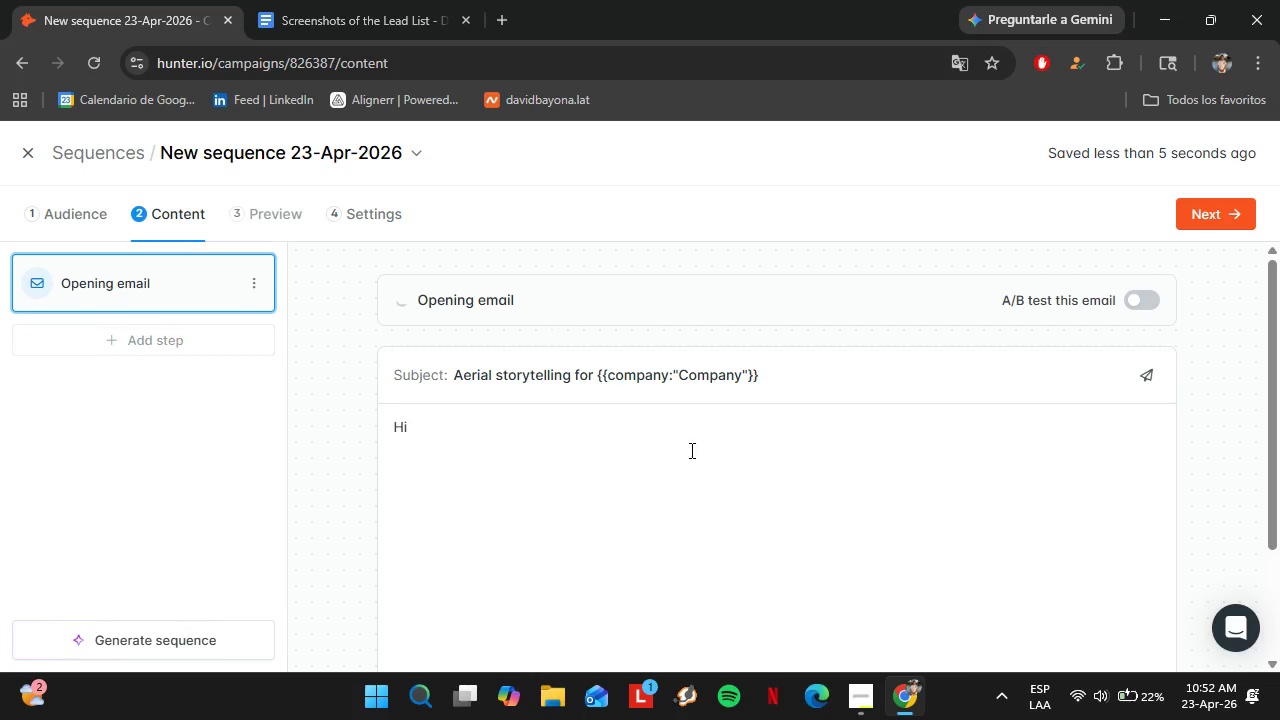 
scroll: coordinate [747, 466], scroll_direction: down, amount: 4.0
 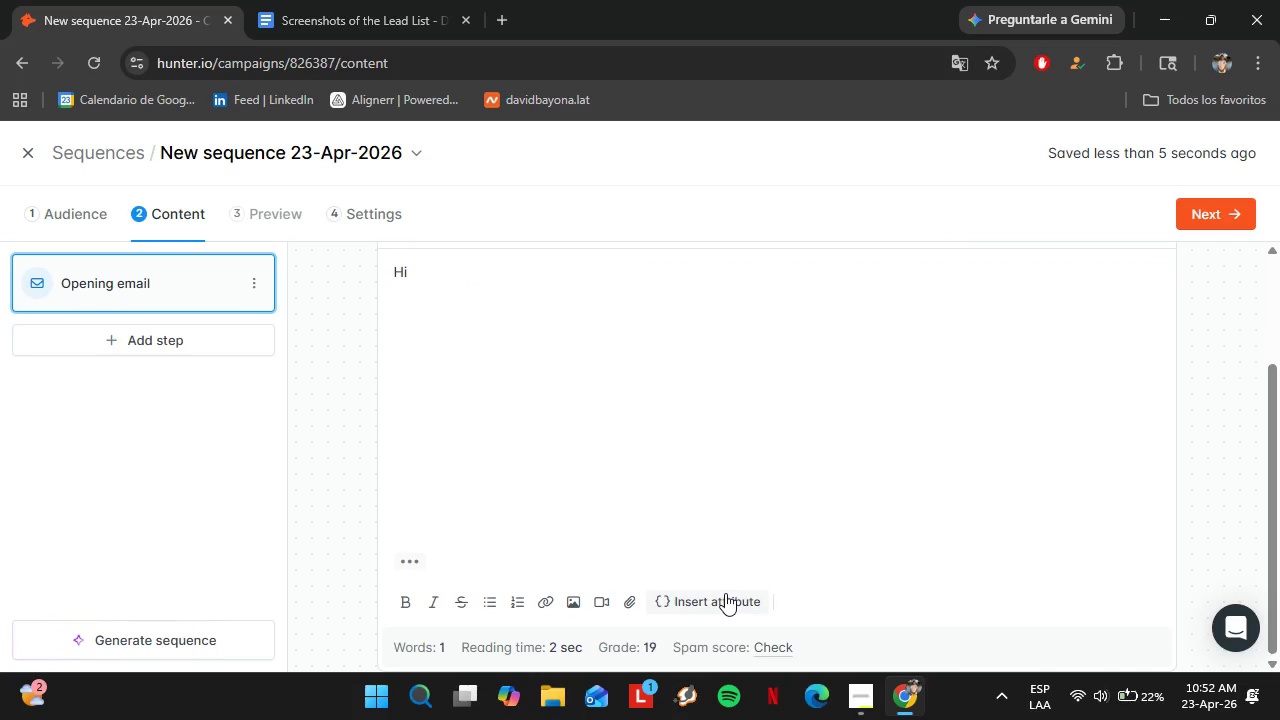 
left_click([725, 597])
 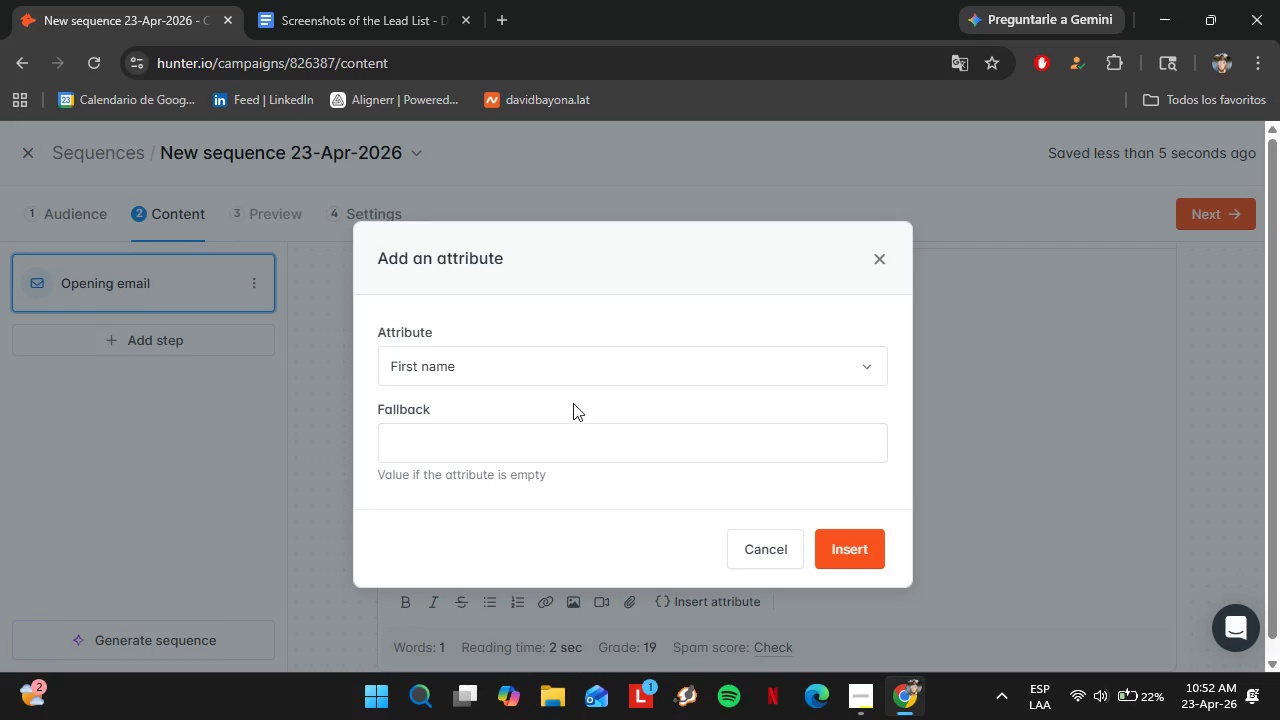 
left_click([572, 433])
 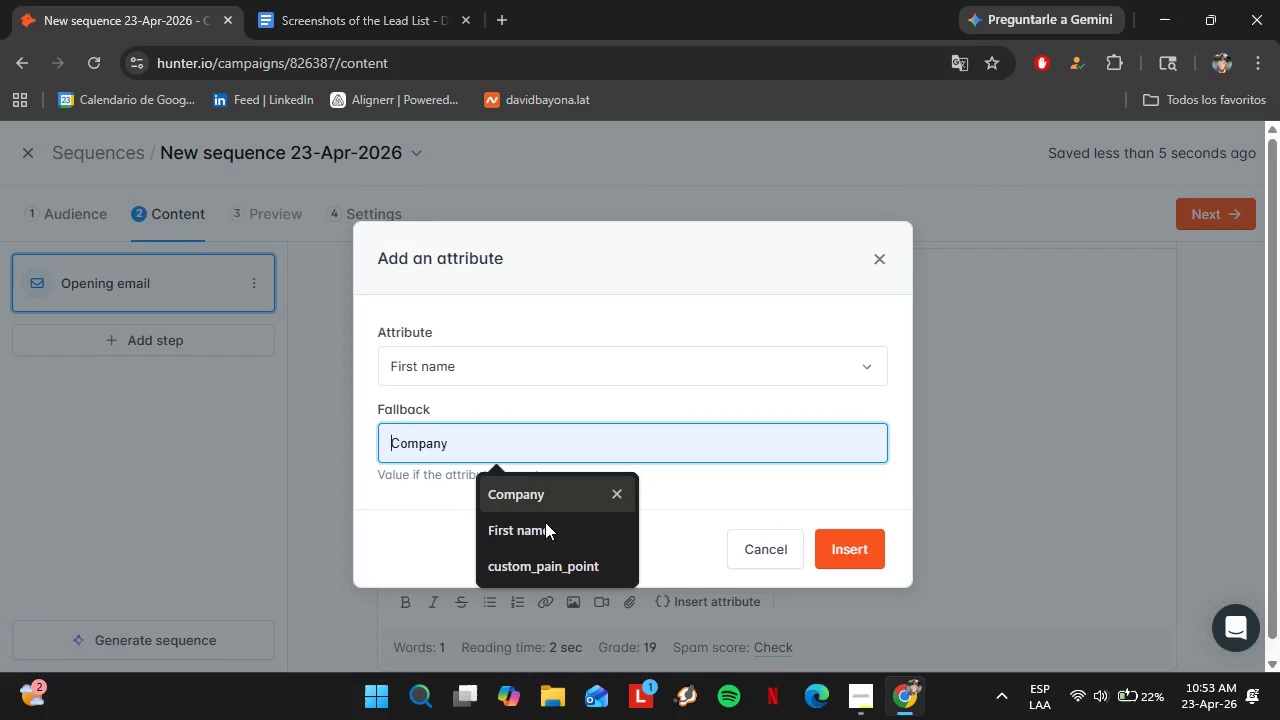 
left_click([545, 530])
 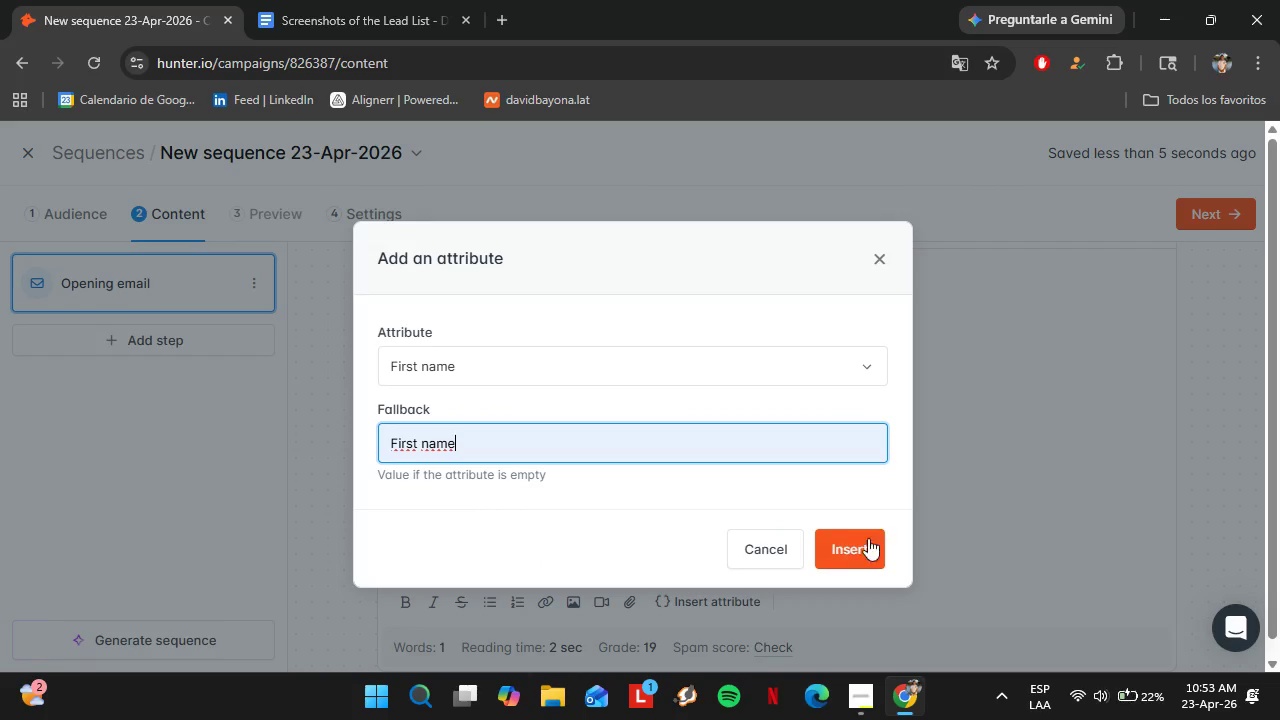 
left_click([842, 551])
 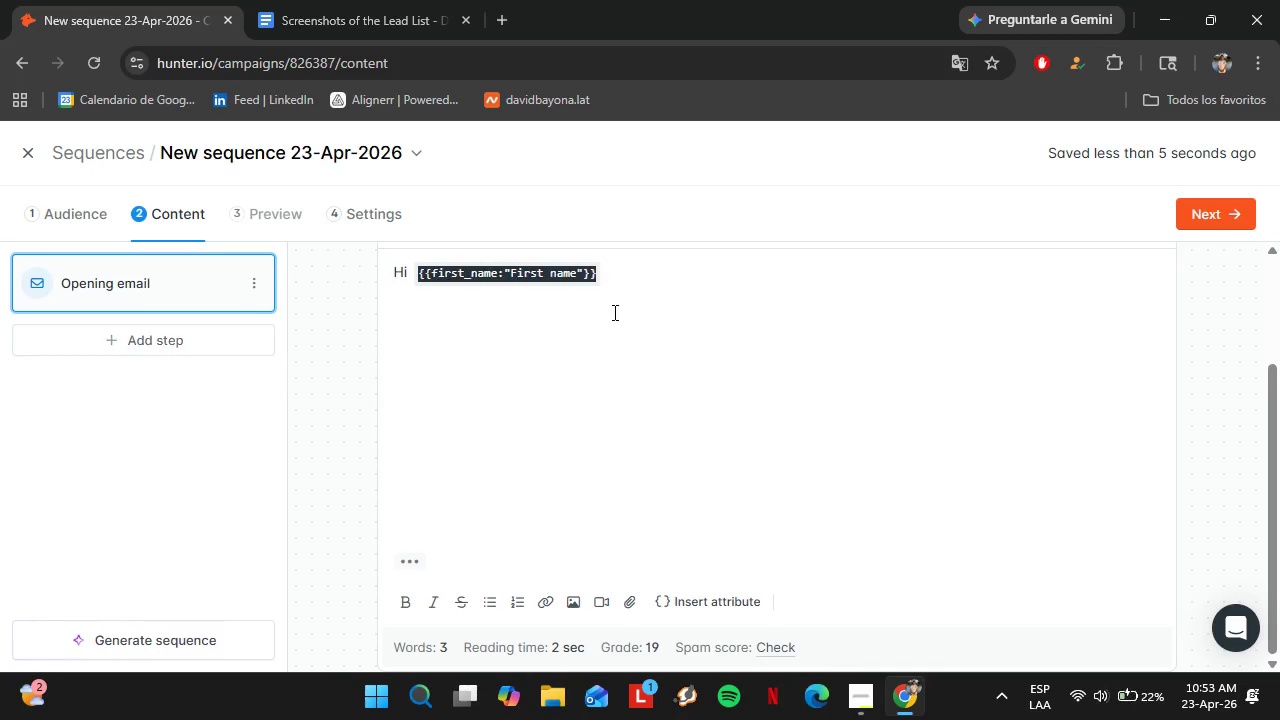 
left_click([633, 307])
 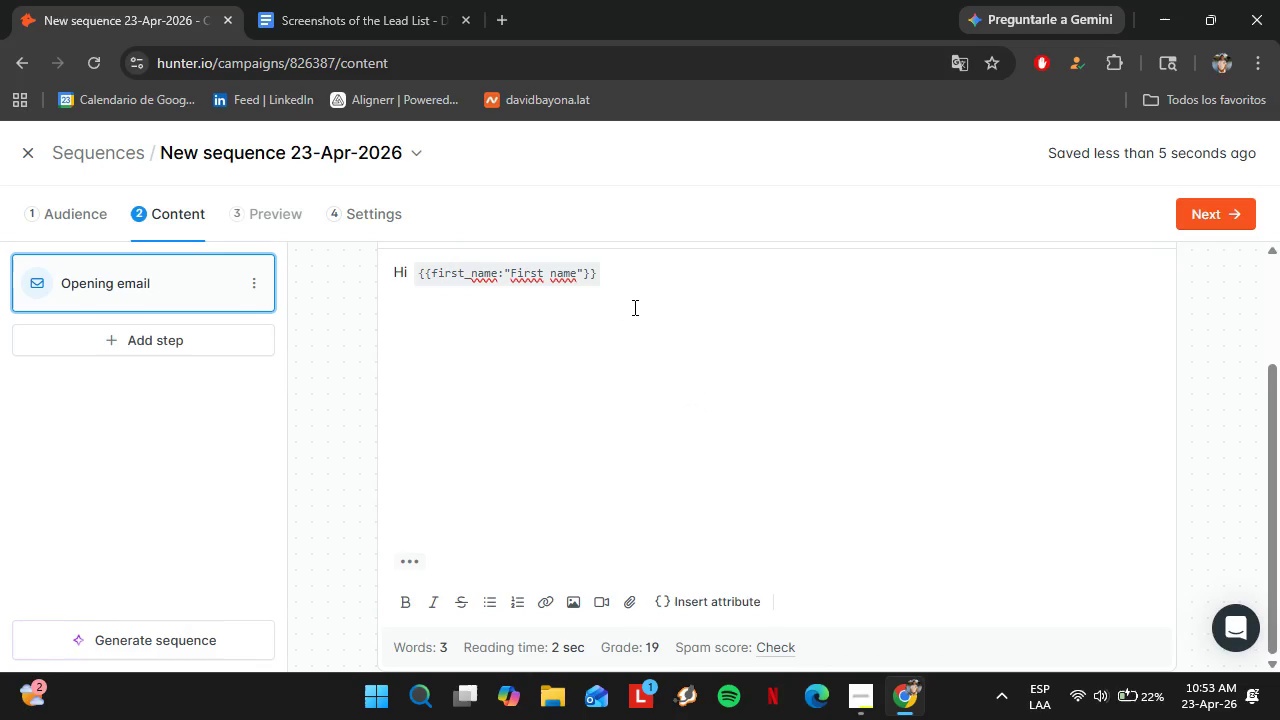 
key(Comma)
 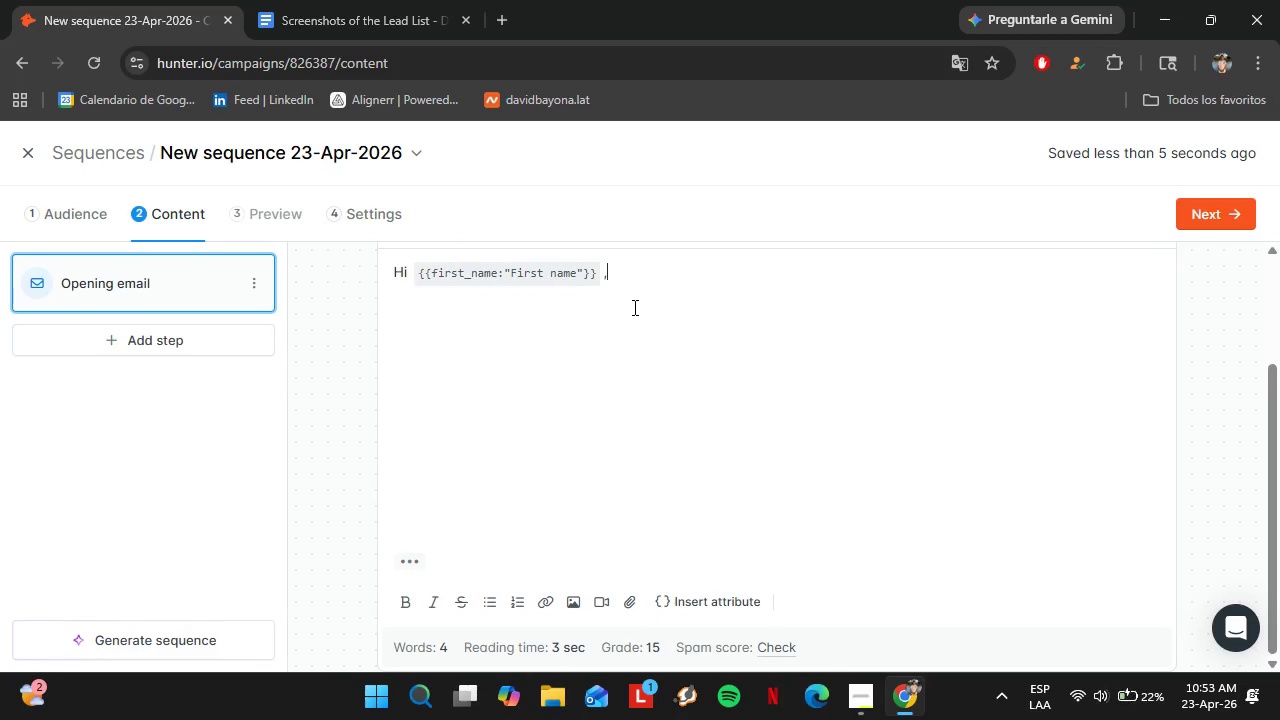 
key(Shift+Enter)
 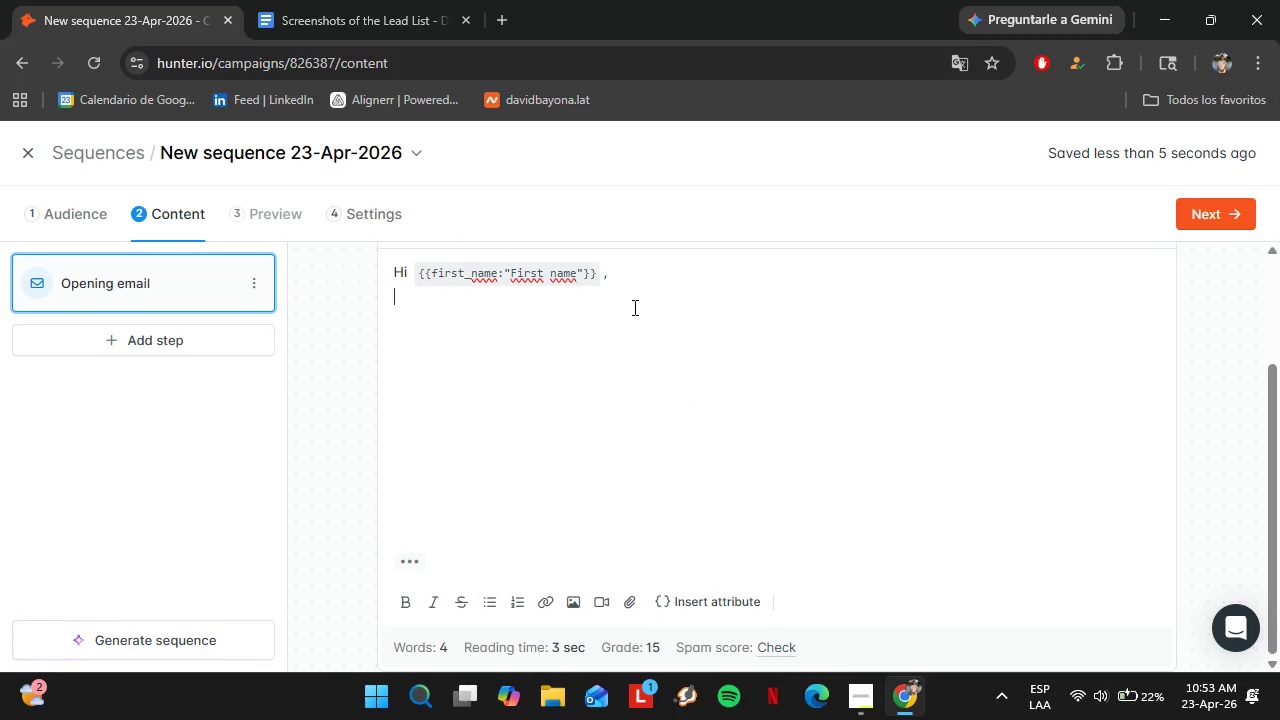 
key(Shift+Enter)
 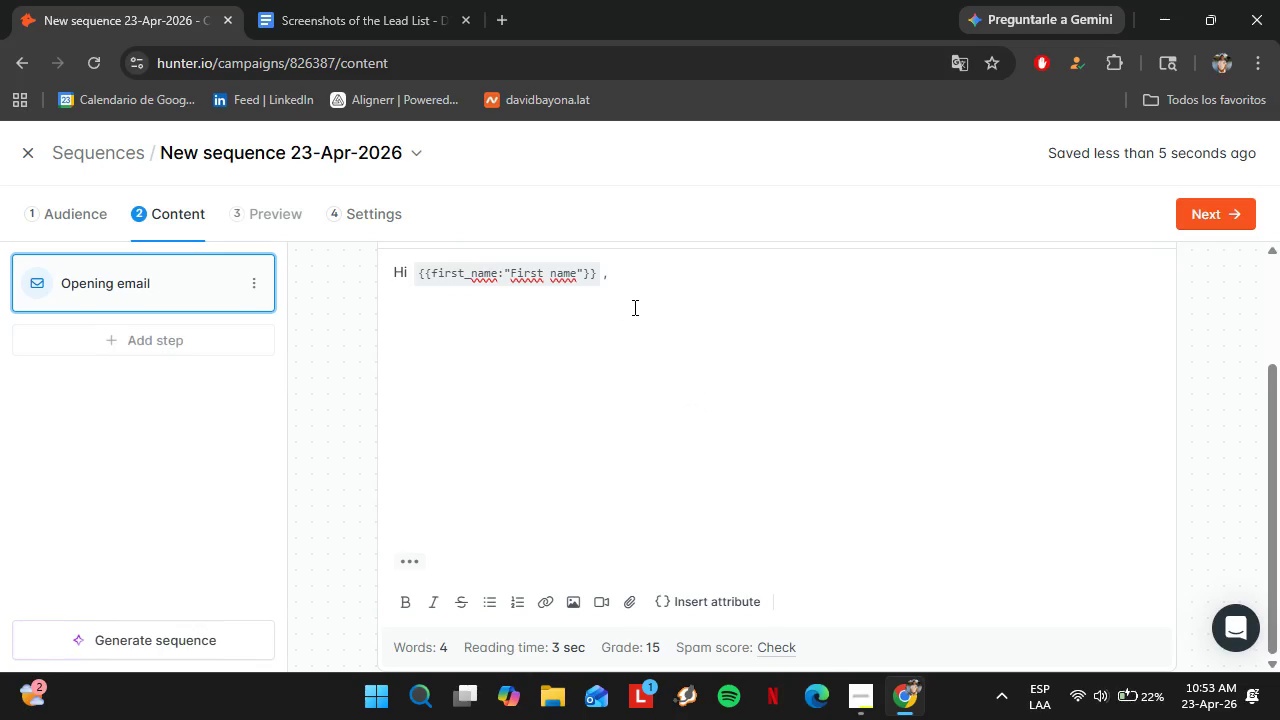 
type(OI)
key(Backspace)
key(Backspace)
type(I[m reaching out from AeroLens Solutions - a drone cinema)
 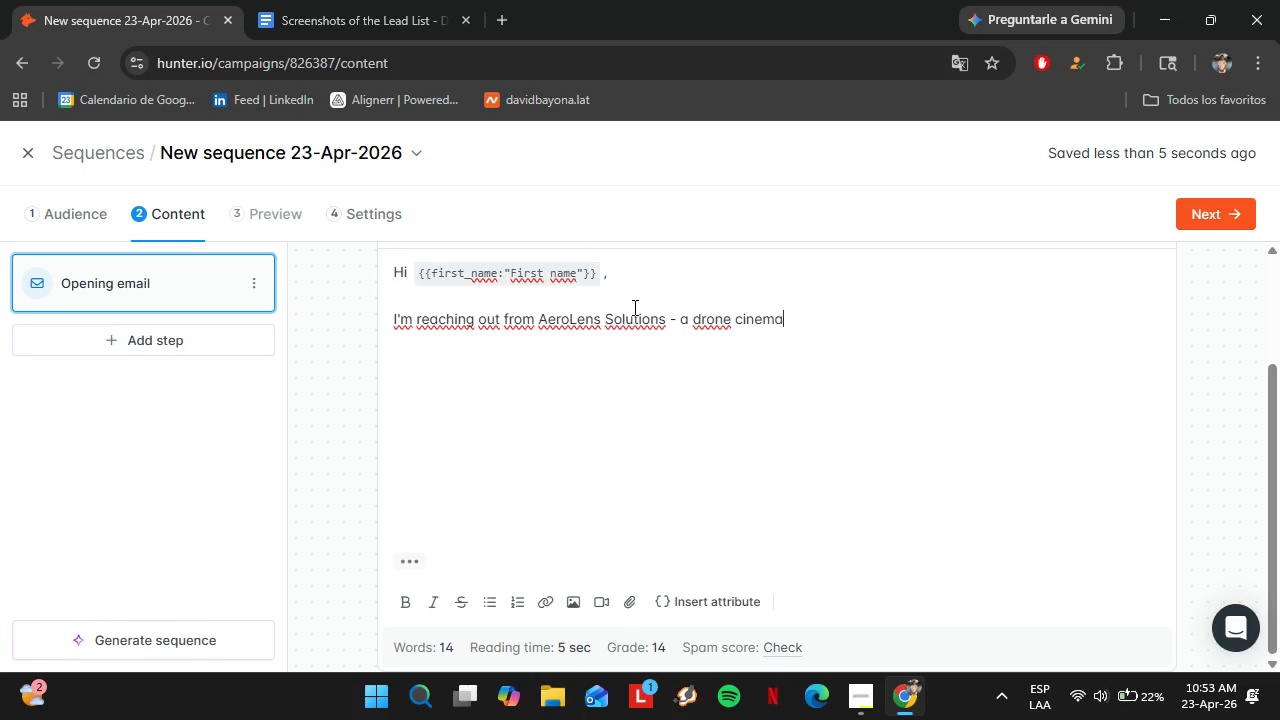 
wait(10.0)
 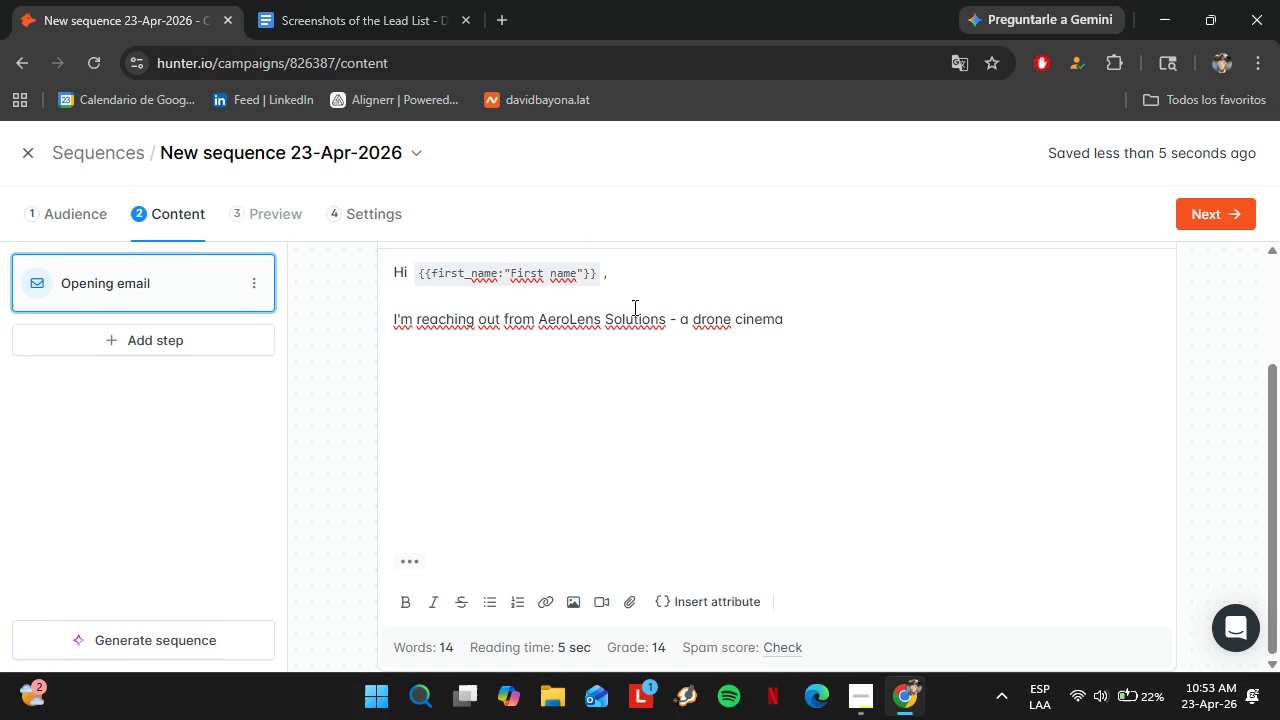 
type(tography studio specializing in virtual site tours for luxury coastal developments.)
 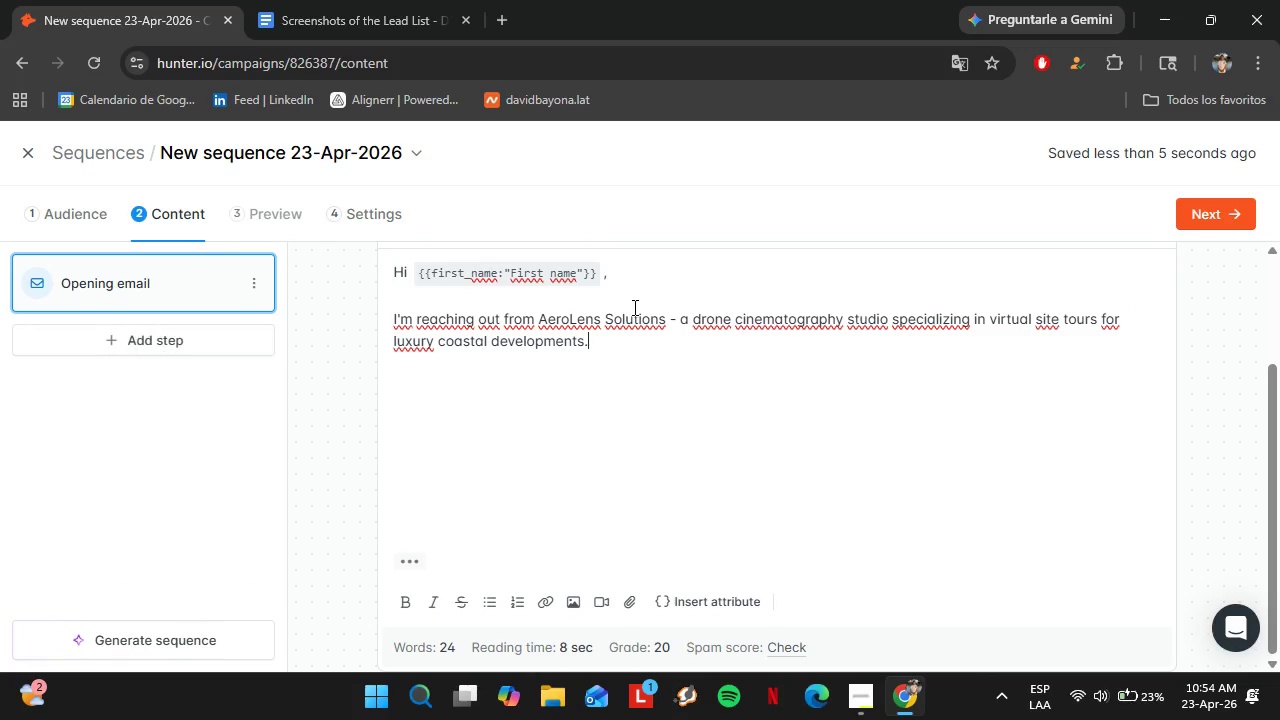 
key(Shift+Enter)
 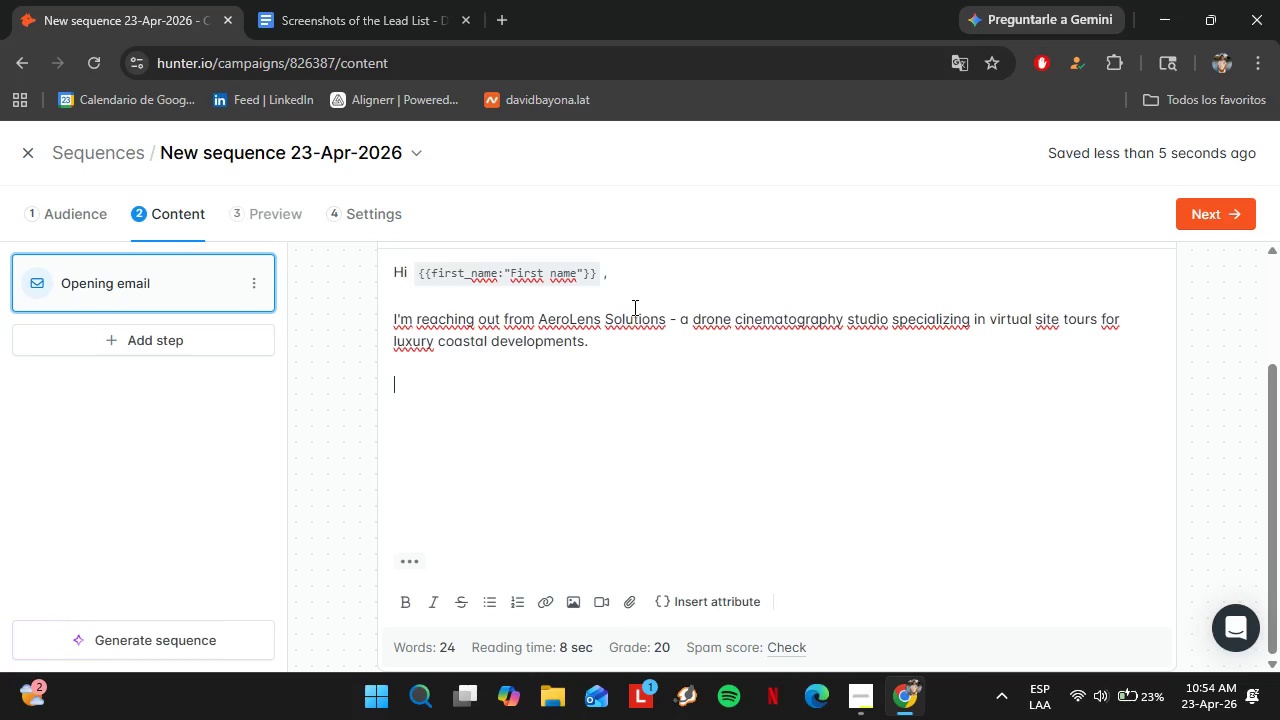 
key(Shift+Enter)
 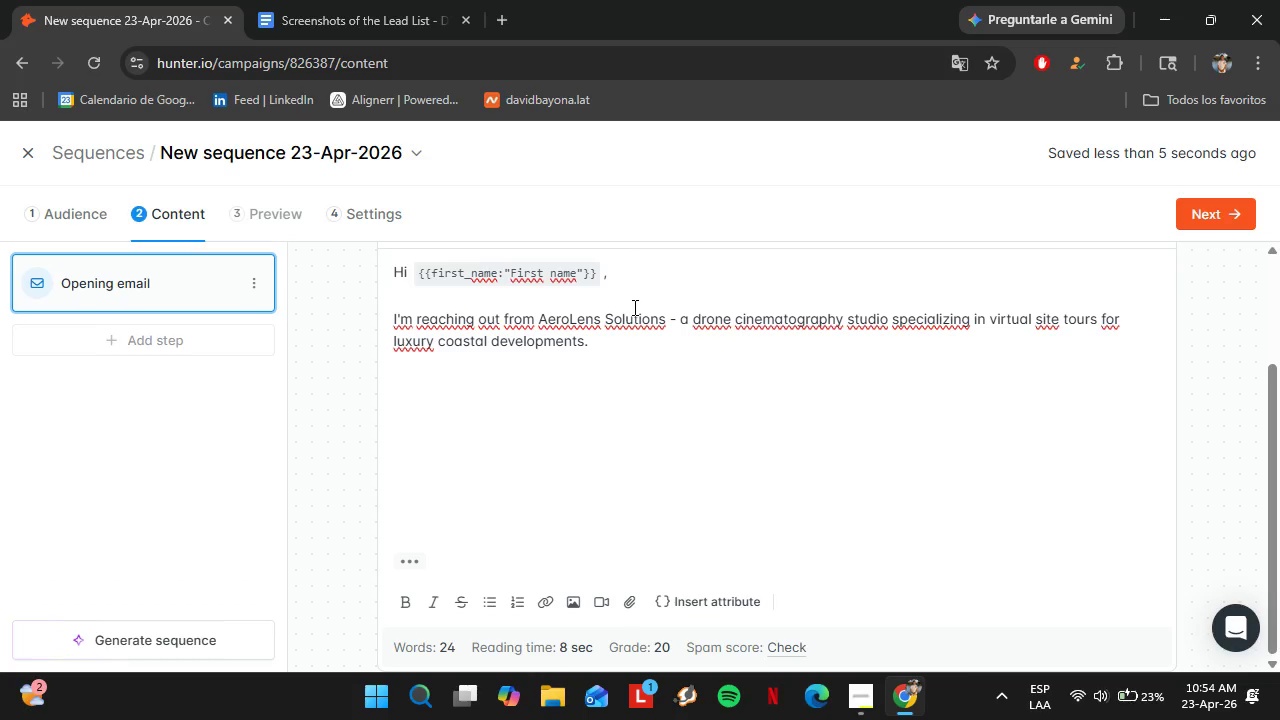 
type(Pre-cr)
key(Backspace)
type(onstruction sales depende )
key(Backspace)
key(Backspace)
type( almost )
 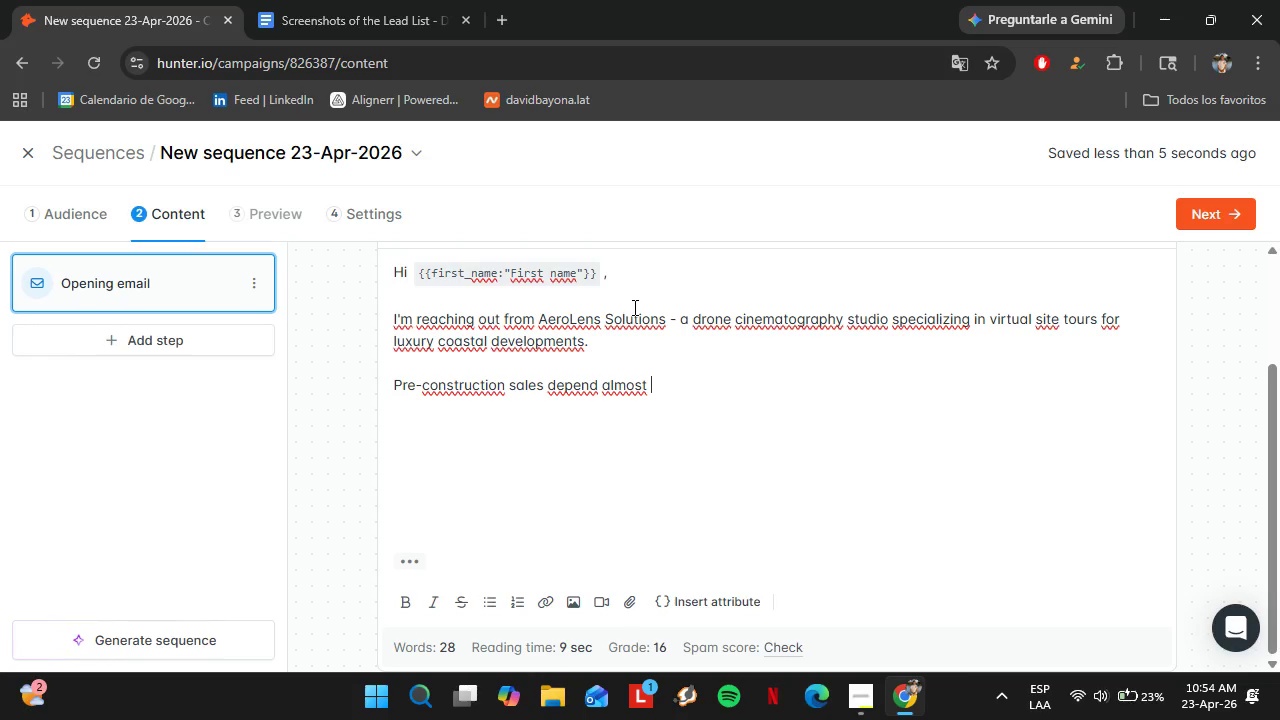 
type(entirely on a buyer[s ability to visualize what isn[t there yer. )
key(Backspace)
key(Backspace)
key(Backspace)
type(t. Most developers)
 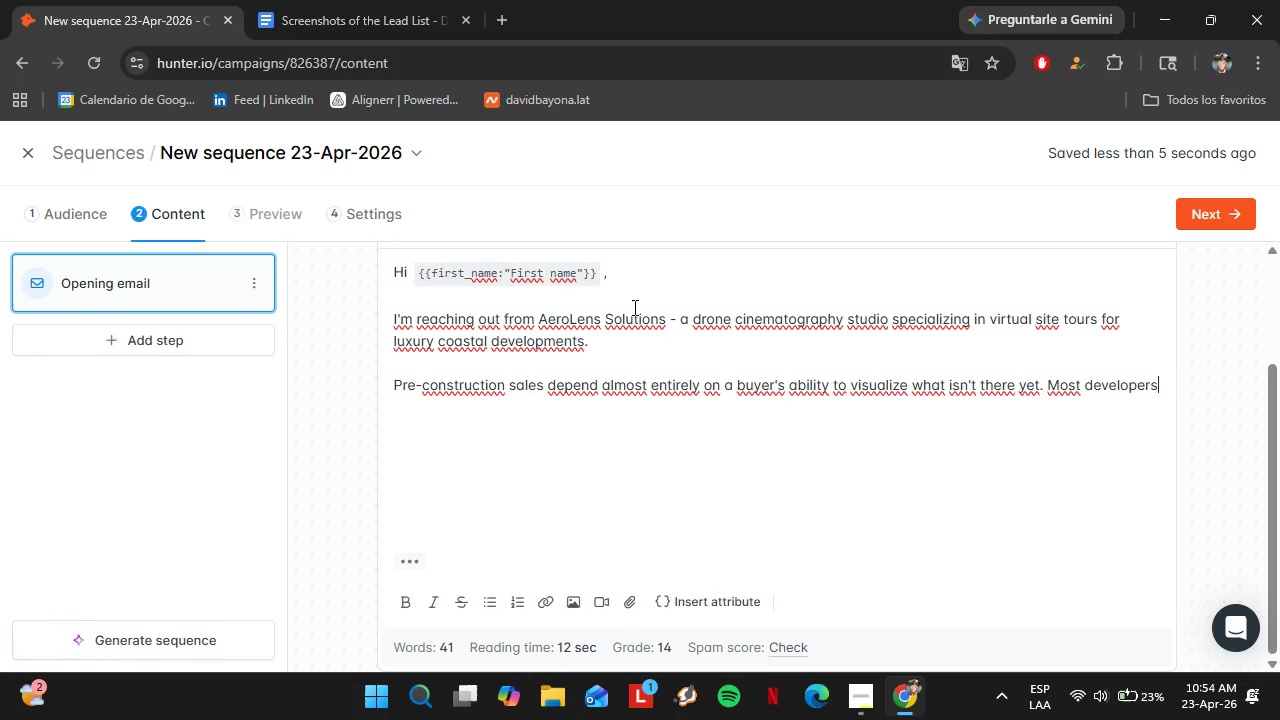 
 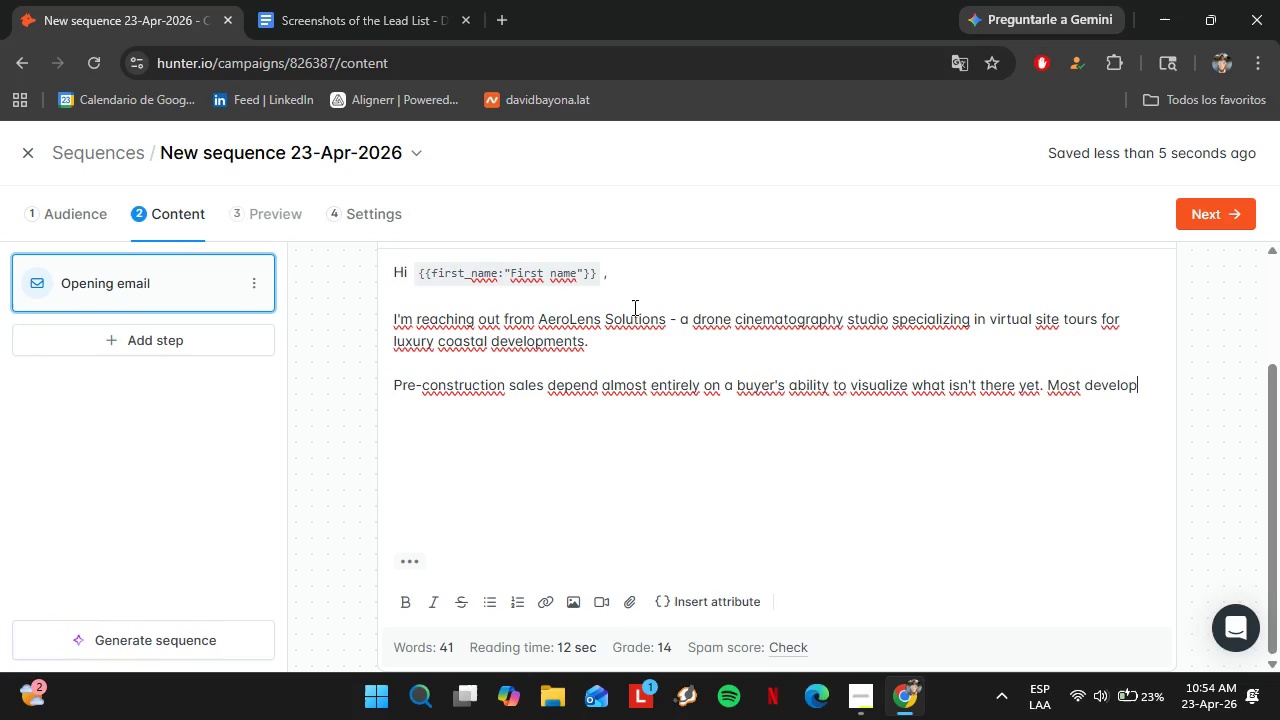 
key(Meta+P)
 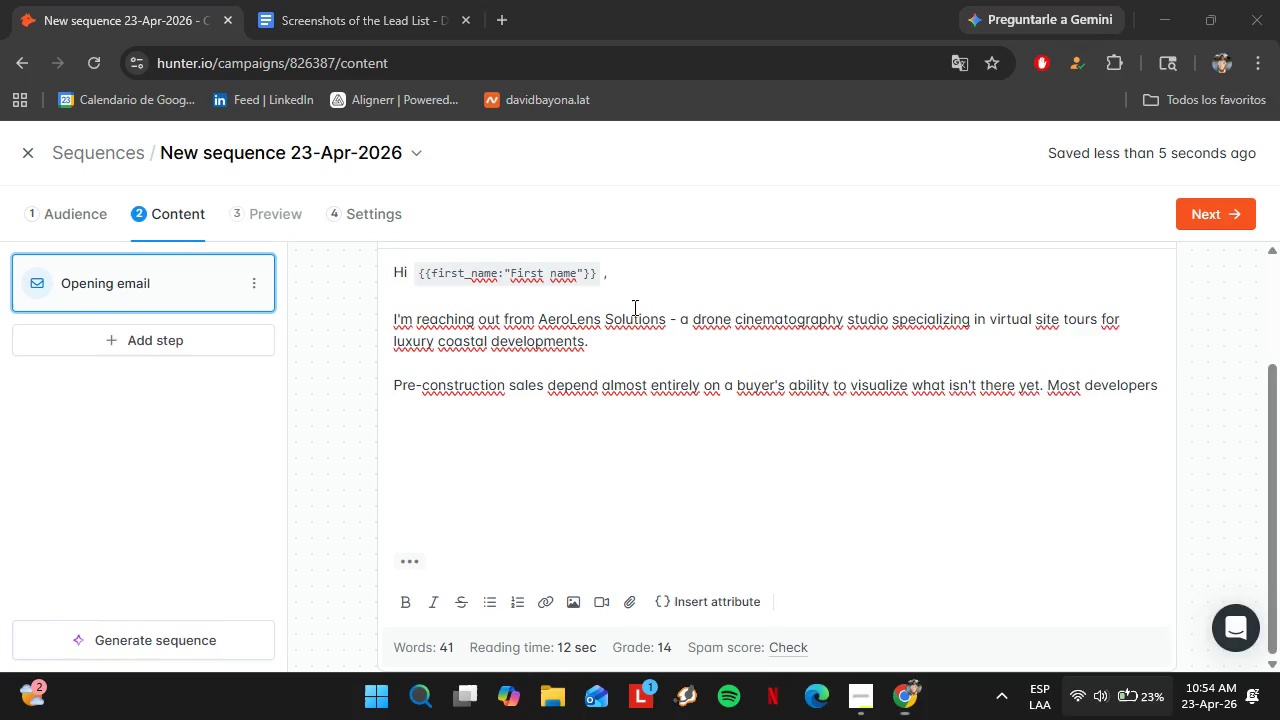 
key(Meta+MetaLeft)
 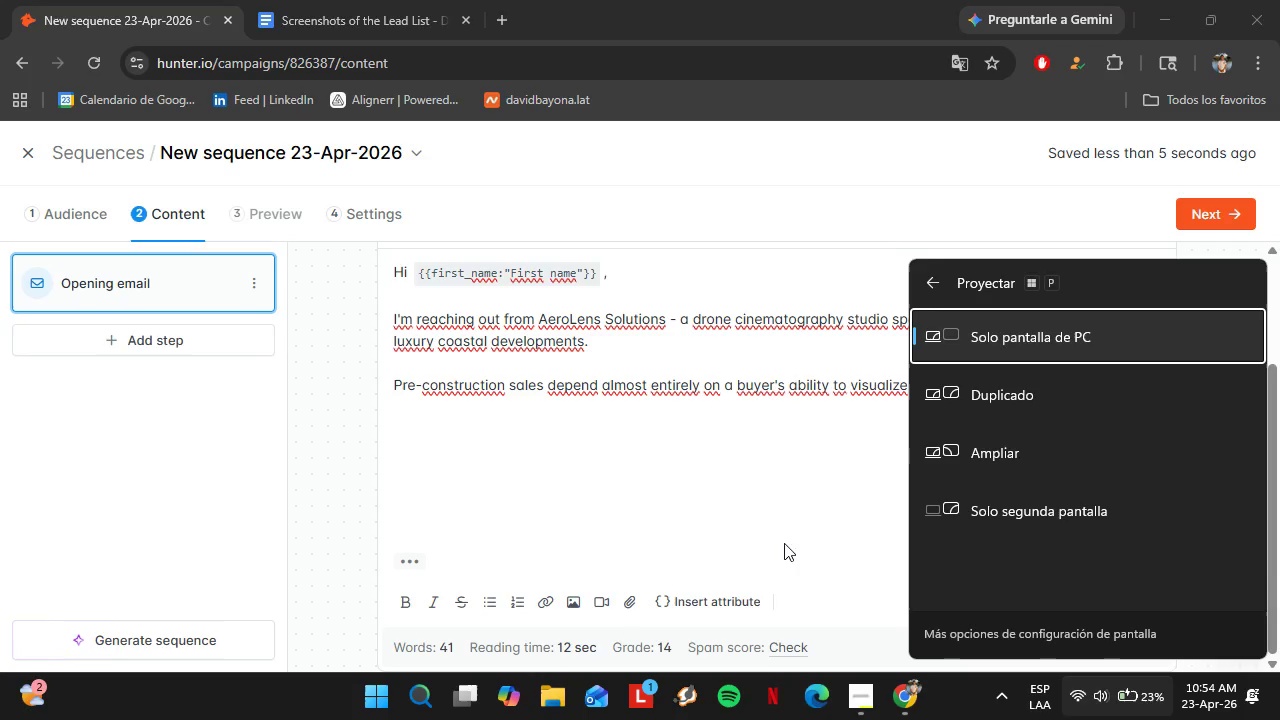 
left_click([1087, 383])
 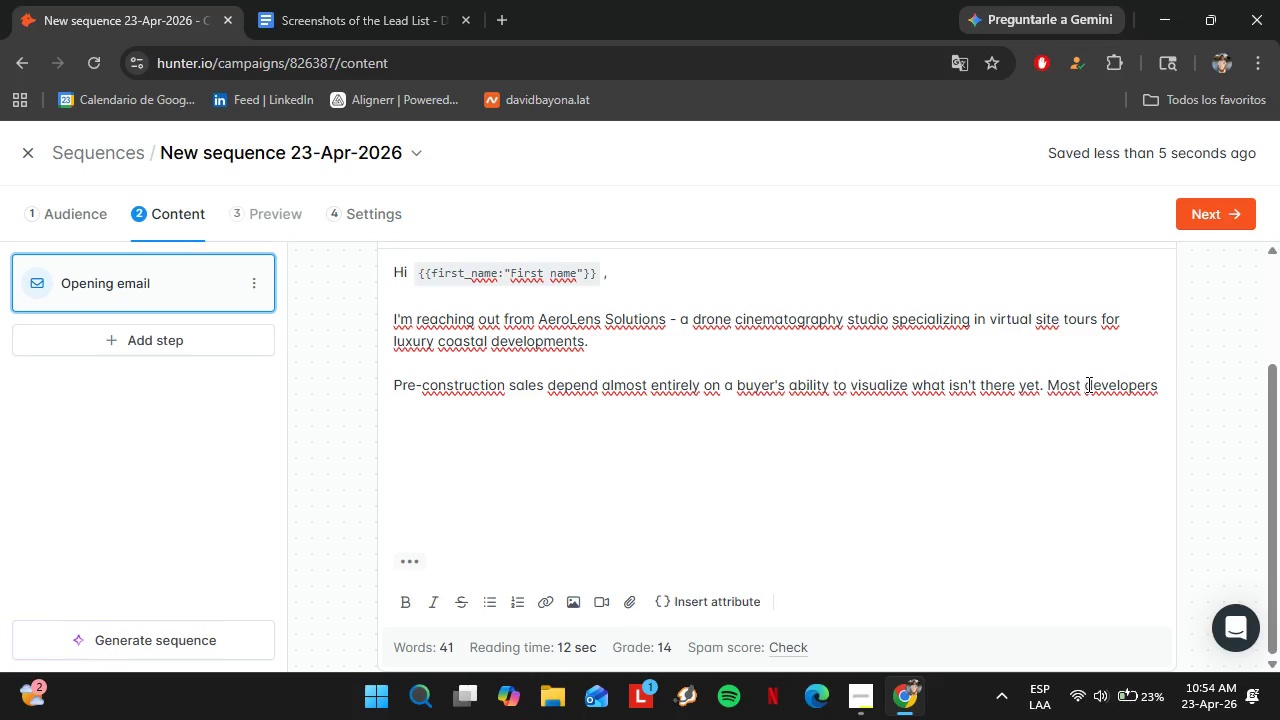 
hold_key(key=ArrowRight, duration=0.69)
 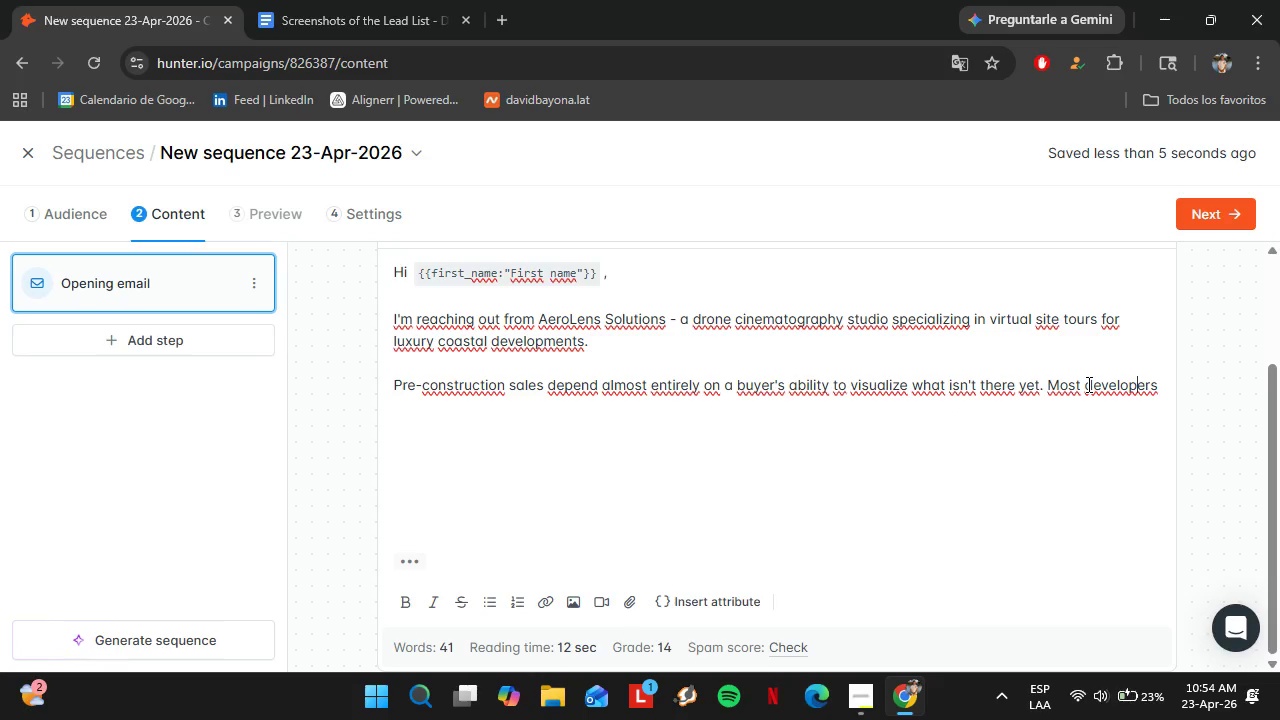 
key(ArrowRight)
 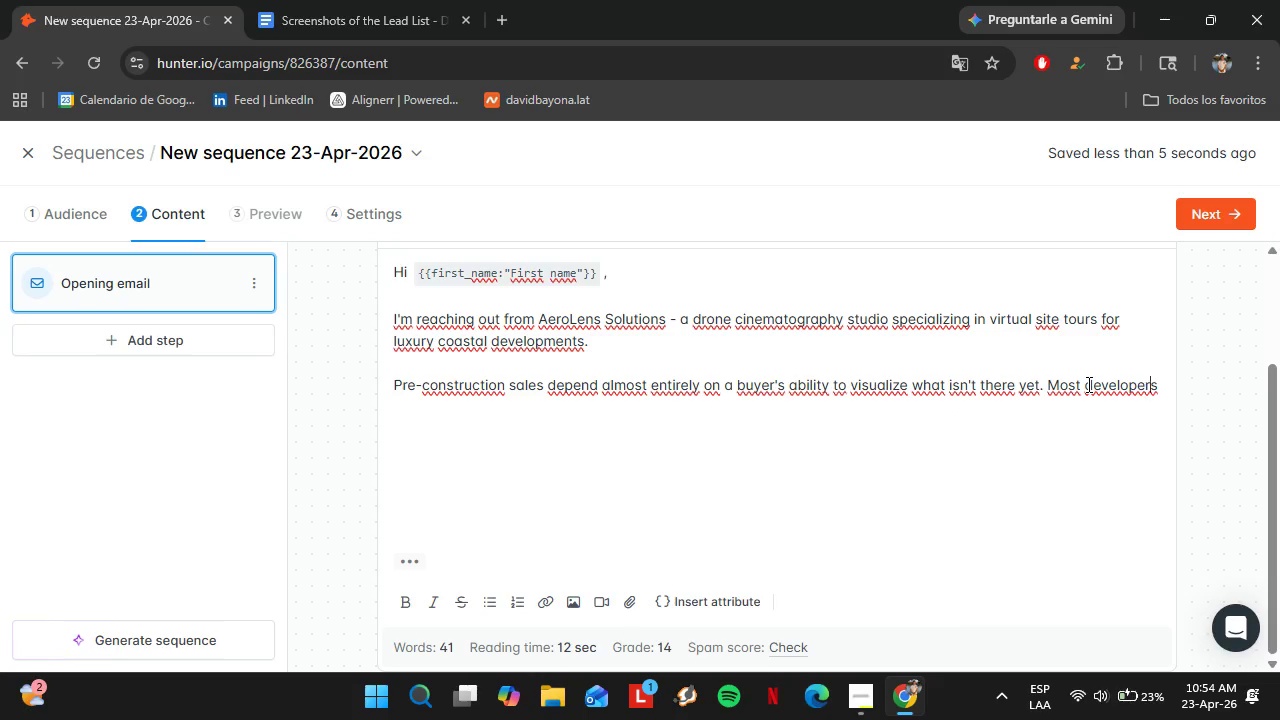 
key(ArrowRight)
 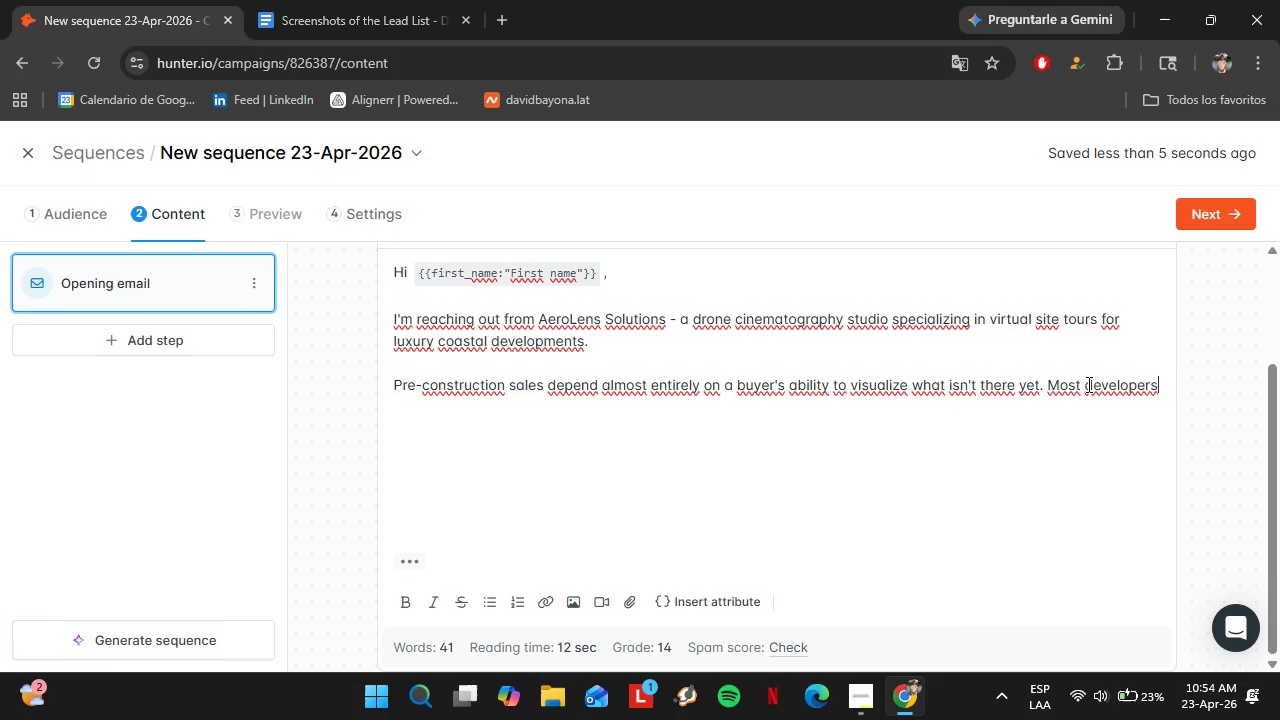 
key(ArrowRight)
 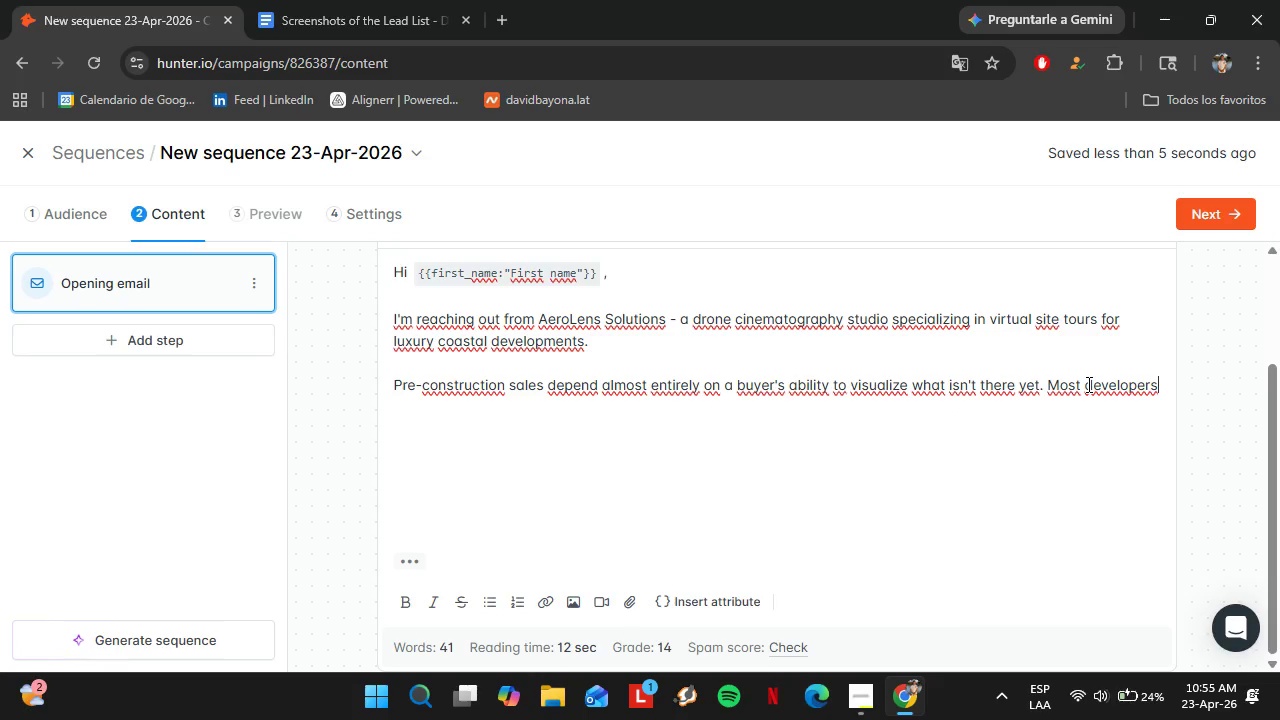 
type( rely on static renderui)
key(Backspace)
key(Backspace)
type(ings )
key(Backspace)
type(. We givr )
key(Backspace)
key(Backspace)
type(e buyers a cinematic aerial experic)
key(Backspace)
type(ence of the site, the coastlinem)
key(Backspace)
type(, and the )
 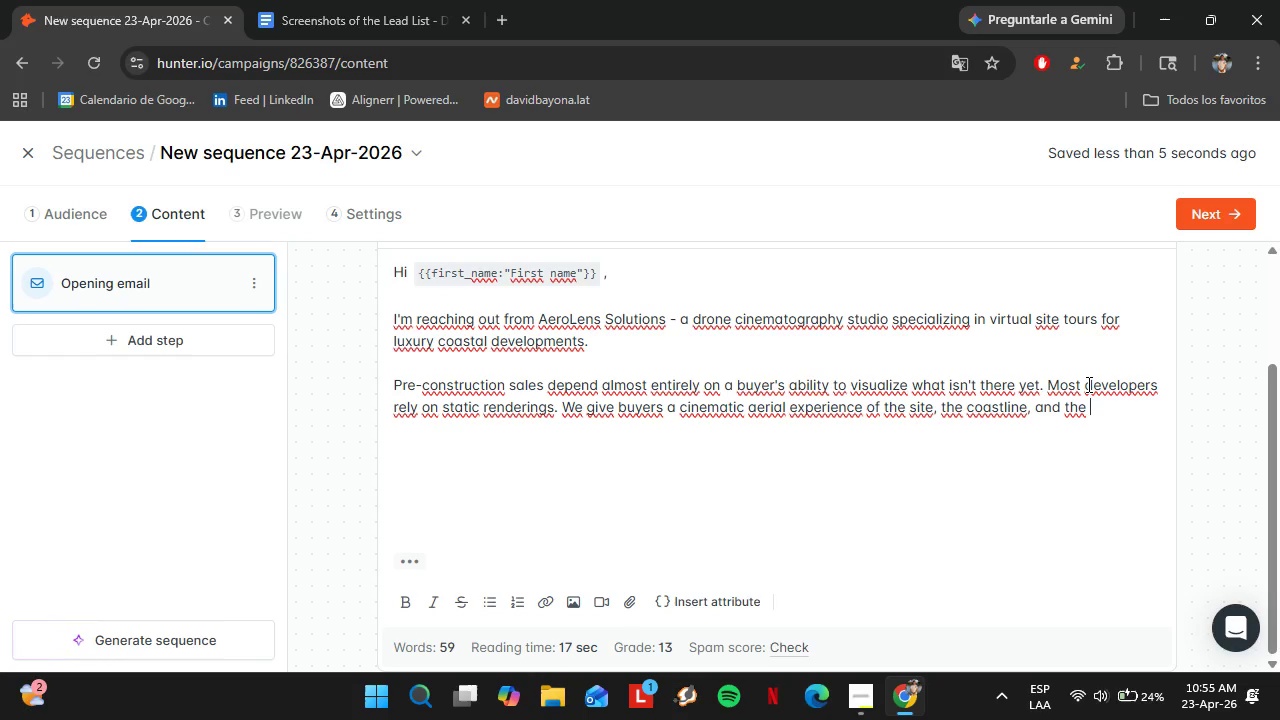 
type(surrounding lifestyk)
key(Backspace)
type(le, before a single unit ir)
key(Backspace)
type(s built.)
 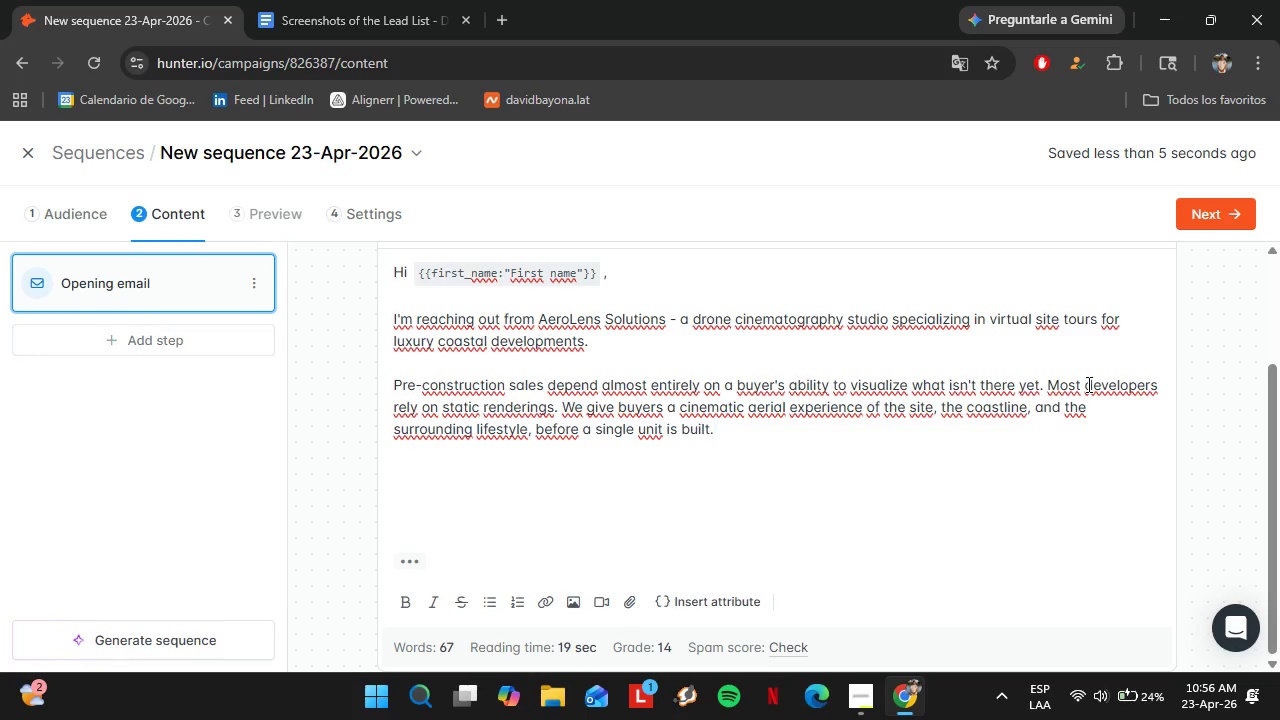 
key(Shift+Enter)
 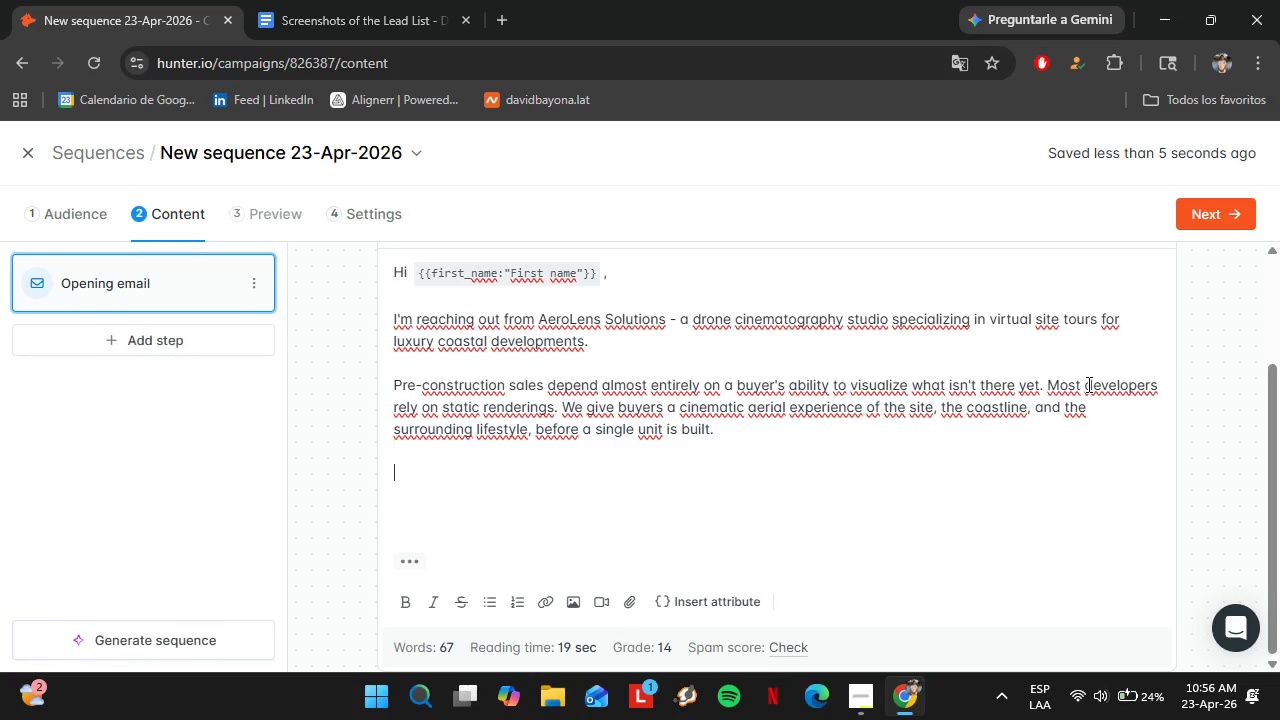 
key(Shift+Enter)
 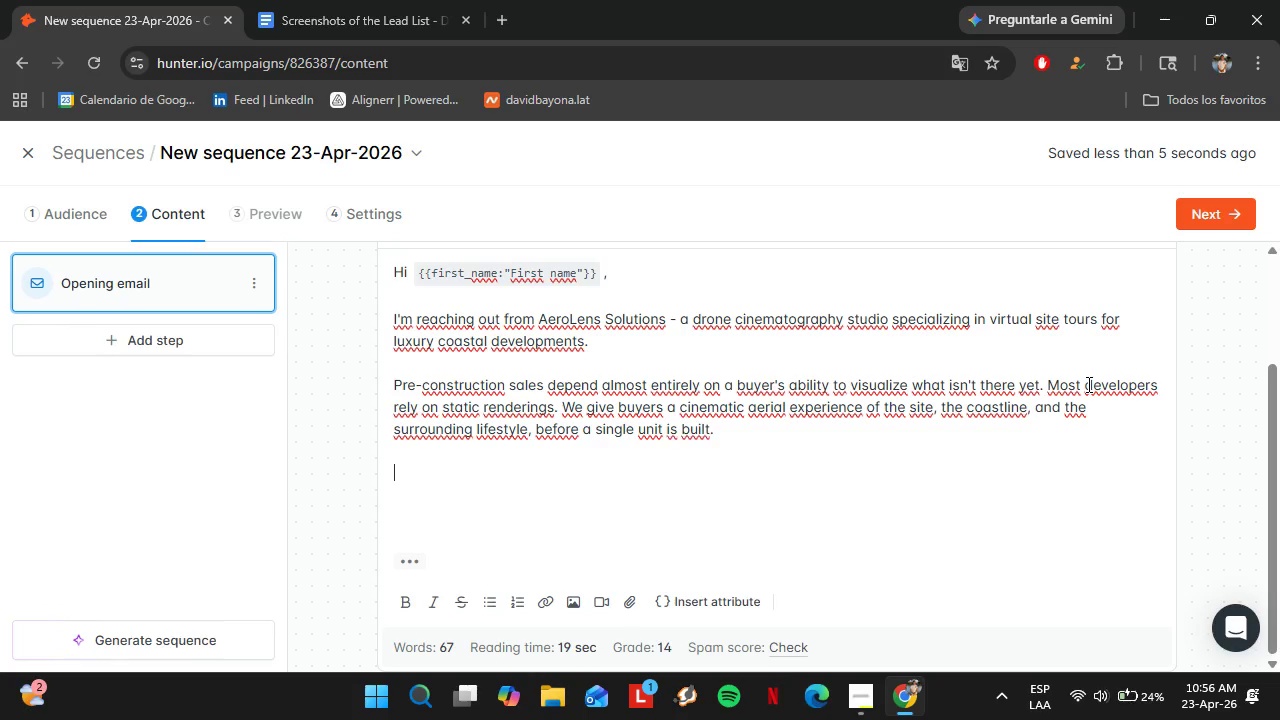 
type(The result u)
key(Backspace)
type(is shorter sales cycles )
 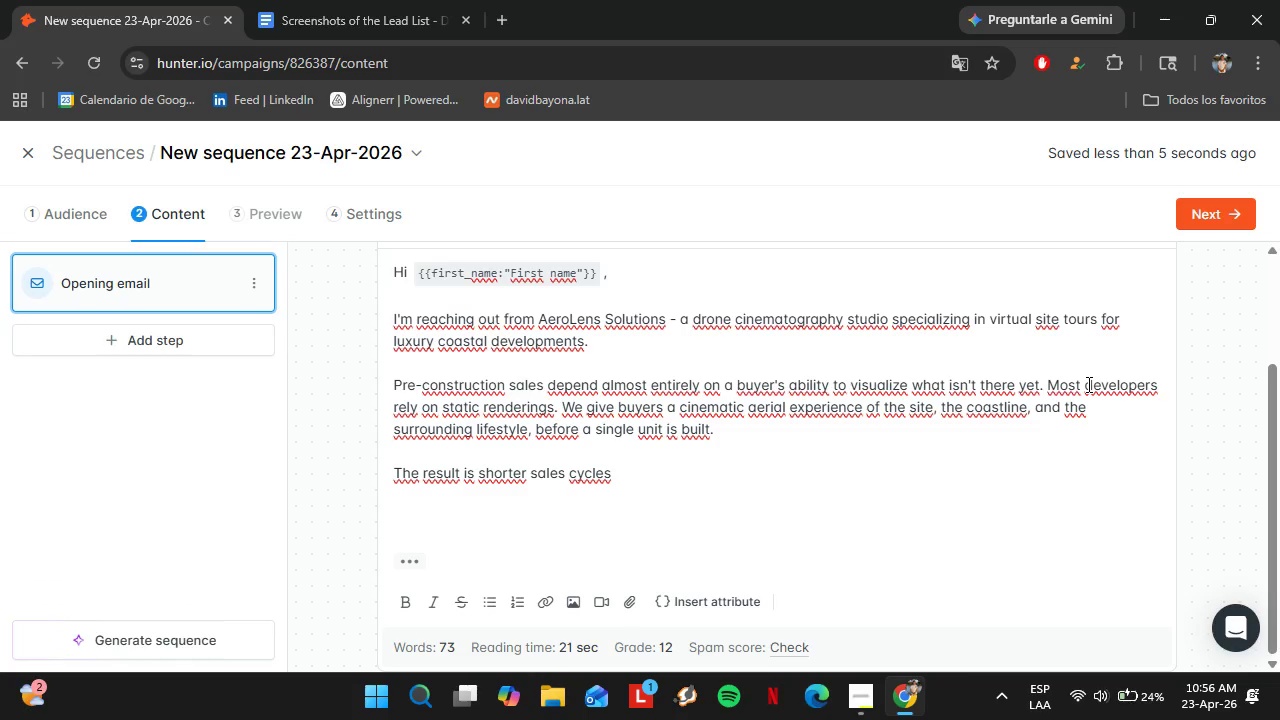 
wait(6.31)
 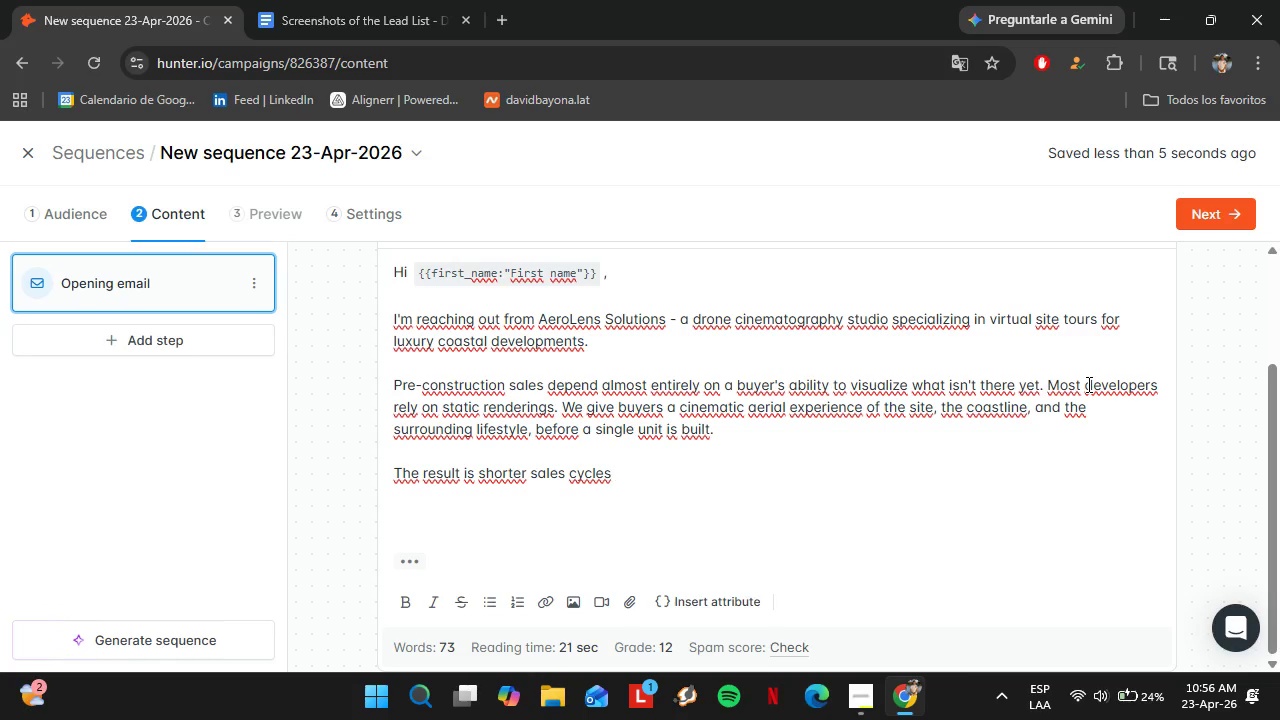 
type(and stronger buyer commitment at the pre.)
key(Backspace)
type(.c)
key(Backspace)
key(Backspace)
type(-construction stage)
 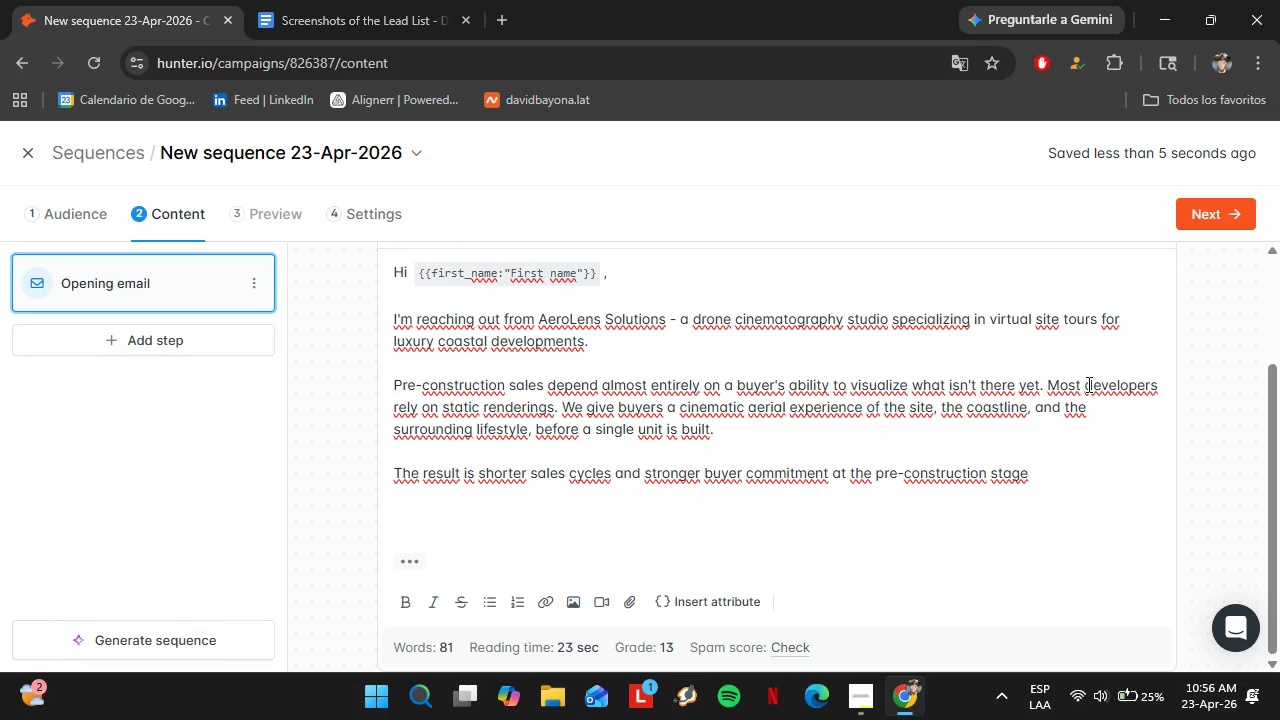 
wait(8.75)
 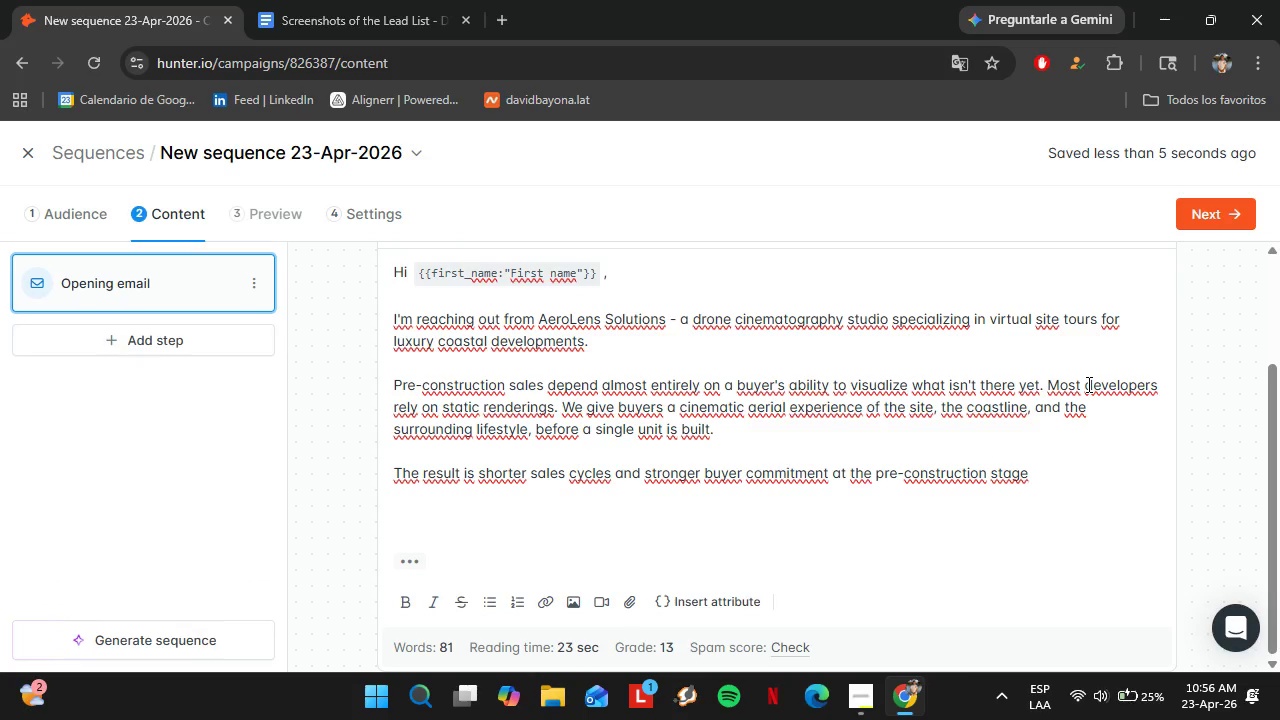 
key(Comma)
 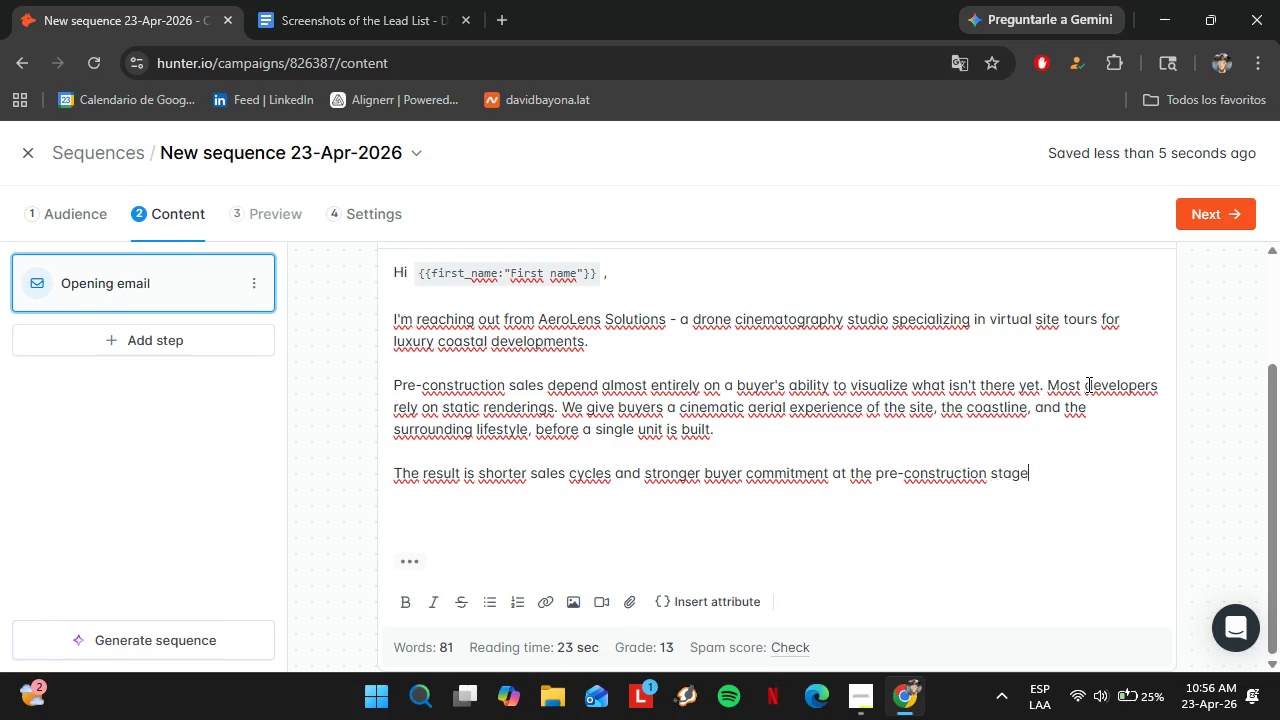 
key(Backspace)
 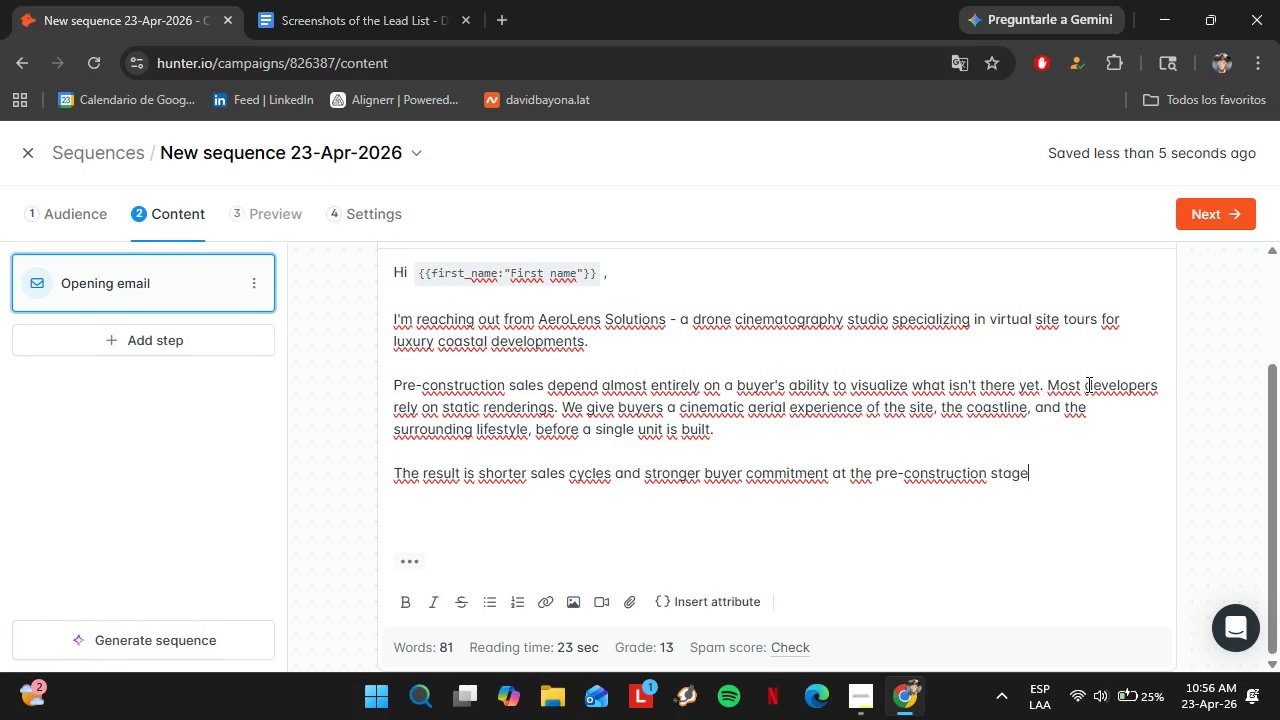 
key(Period)
 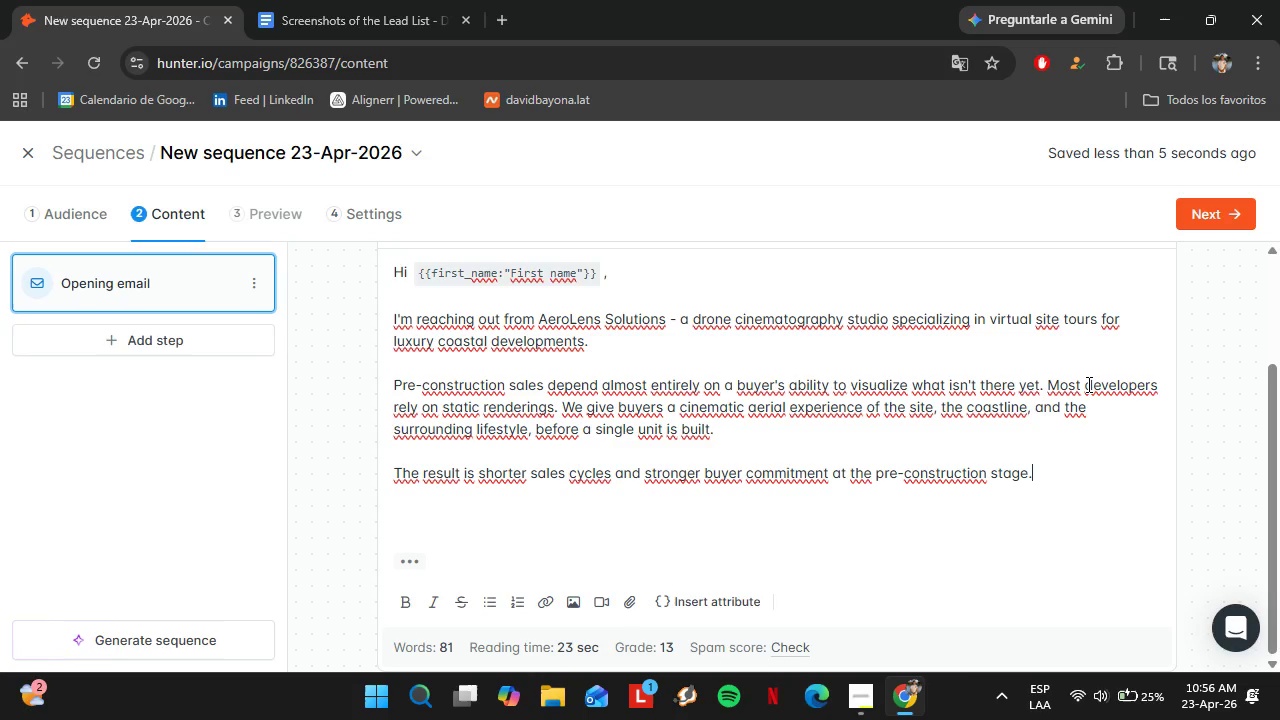 
key(Shift+Enter)
 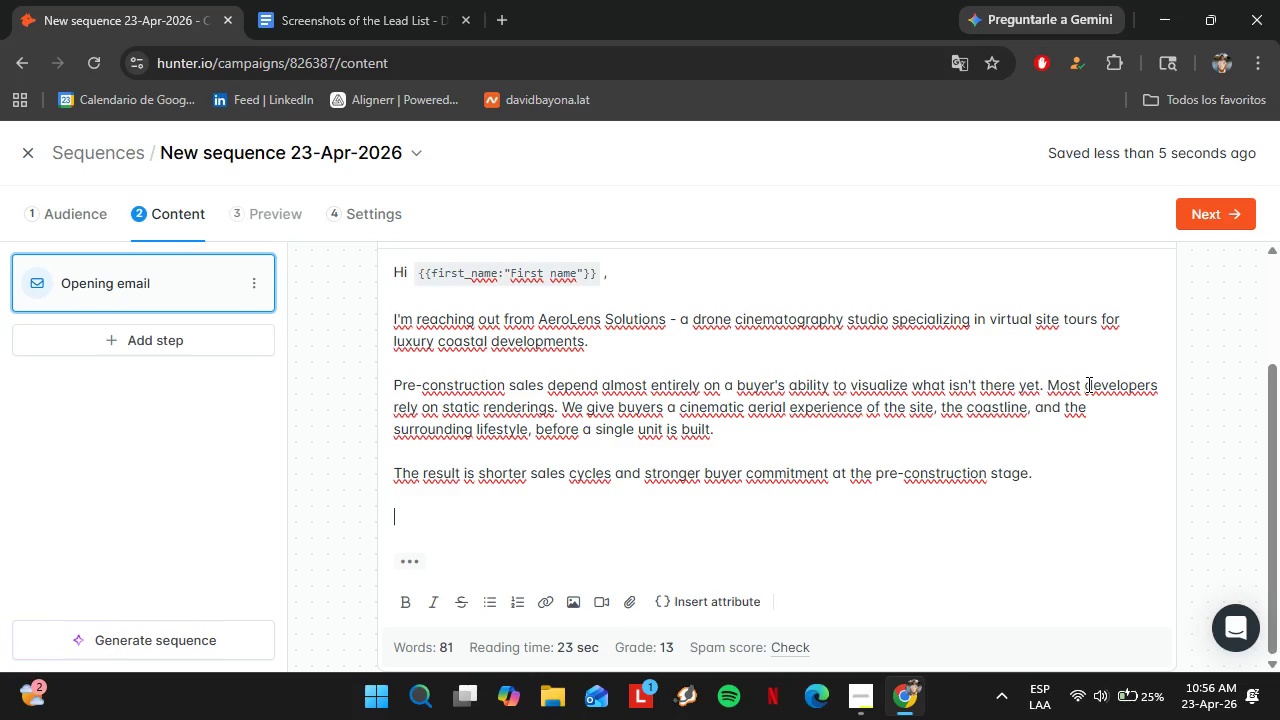 
key(Shift+Enter)
 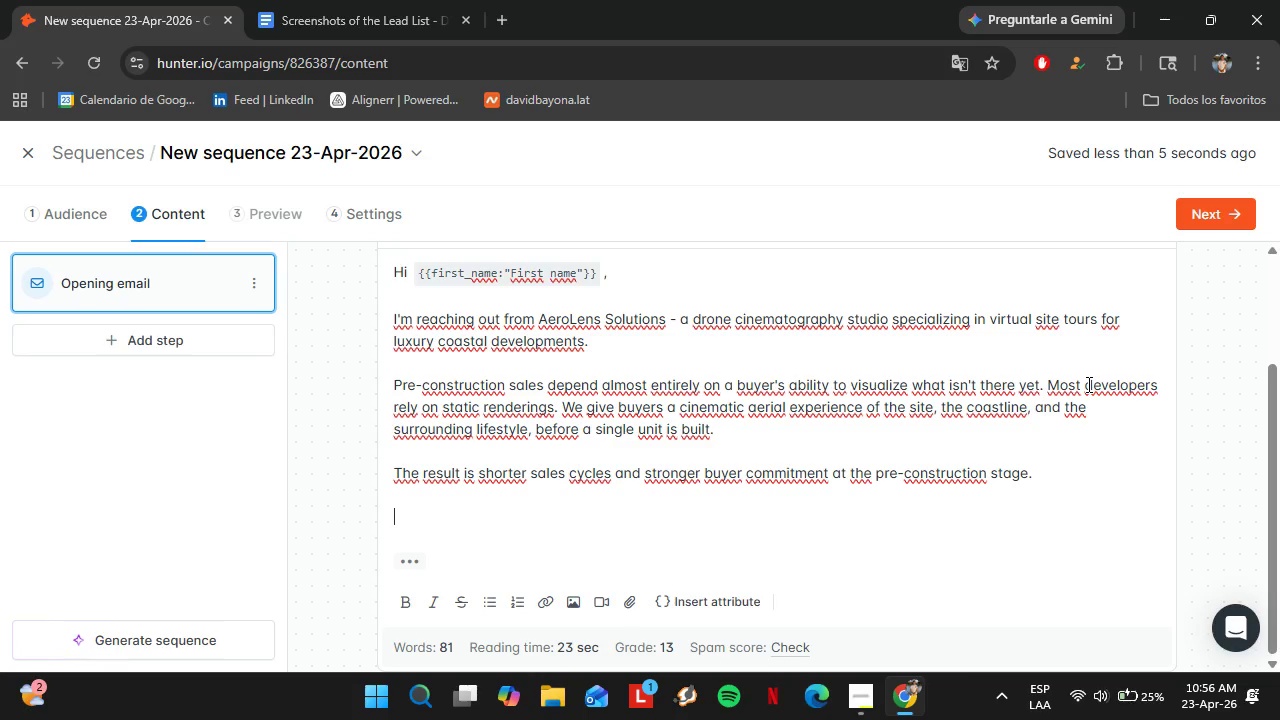 
type(We[d like to ofer )
key(Backspace)
key(Backspace)
key(Backspace)
key(Backspace)
type(ffer )
 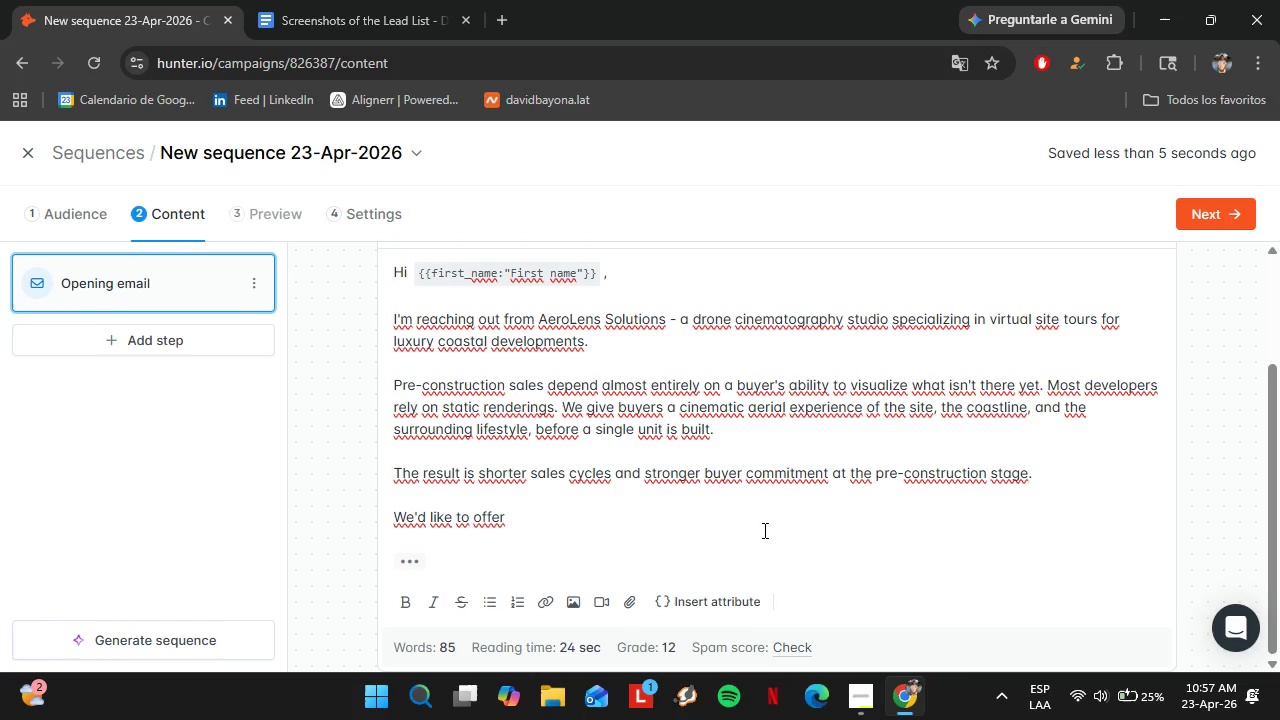 
left_click([708, 601])
 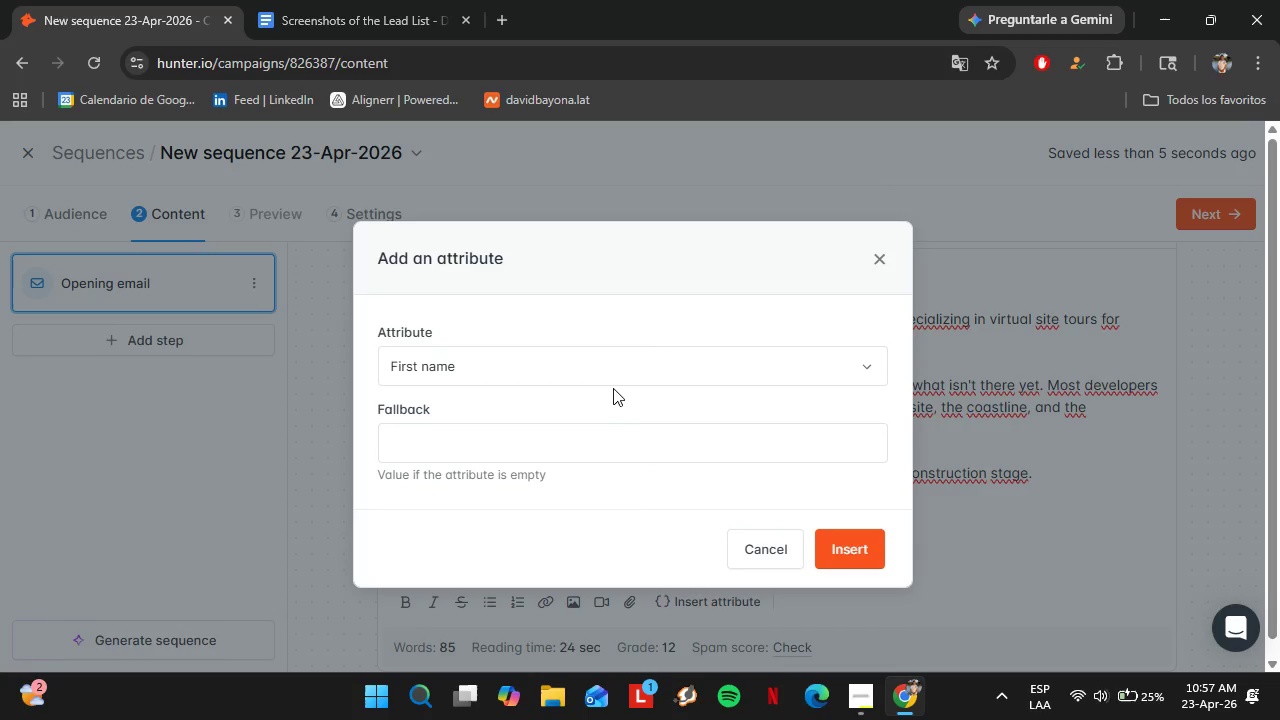 
left_click([601, 380])
 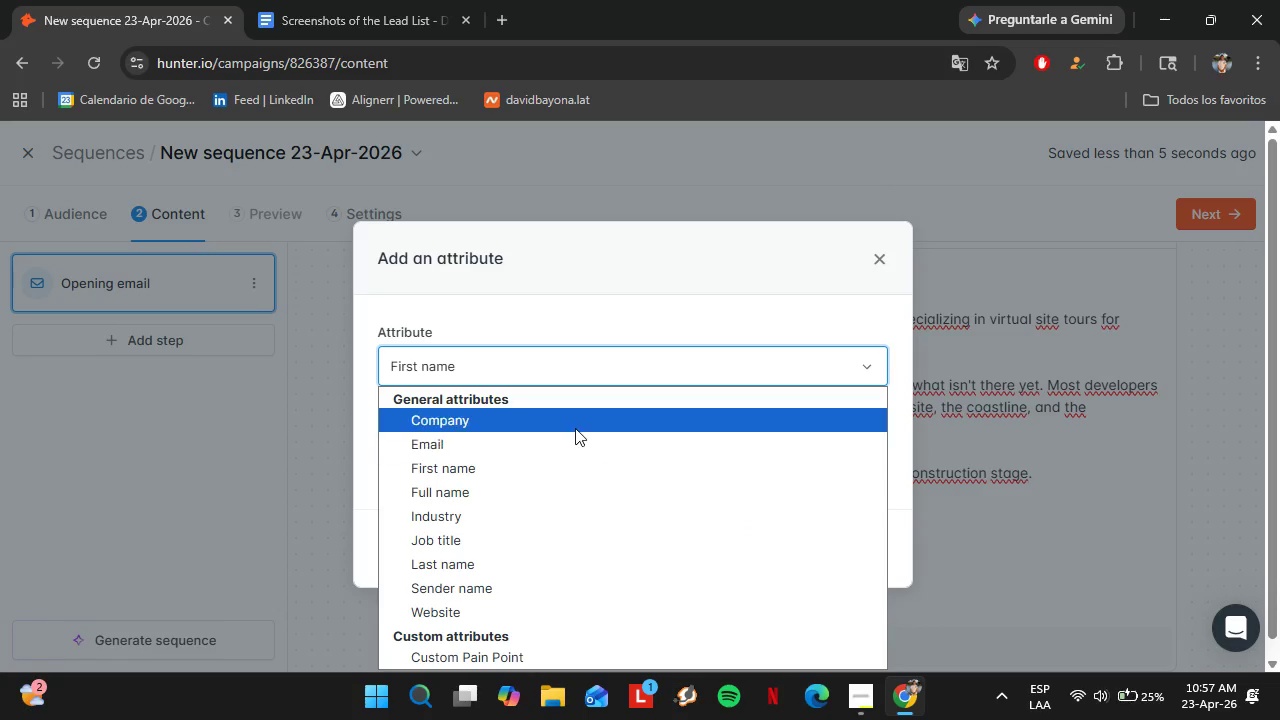 
left_click([574, 425])
 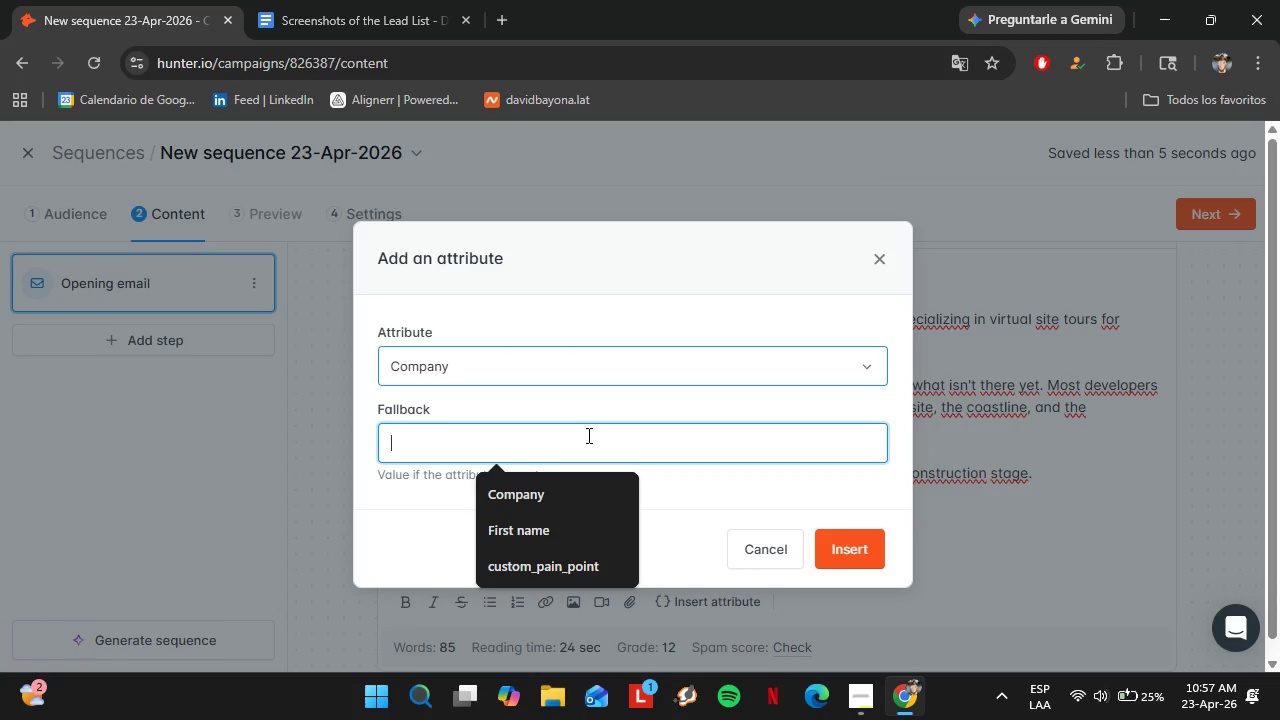 
left_click([586, 483])
 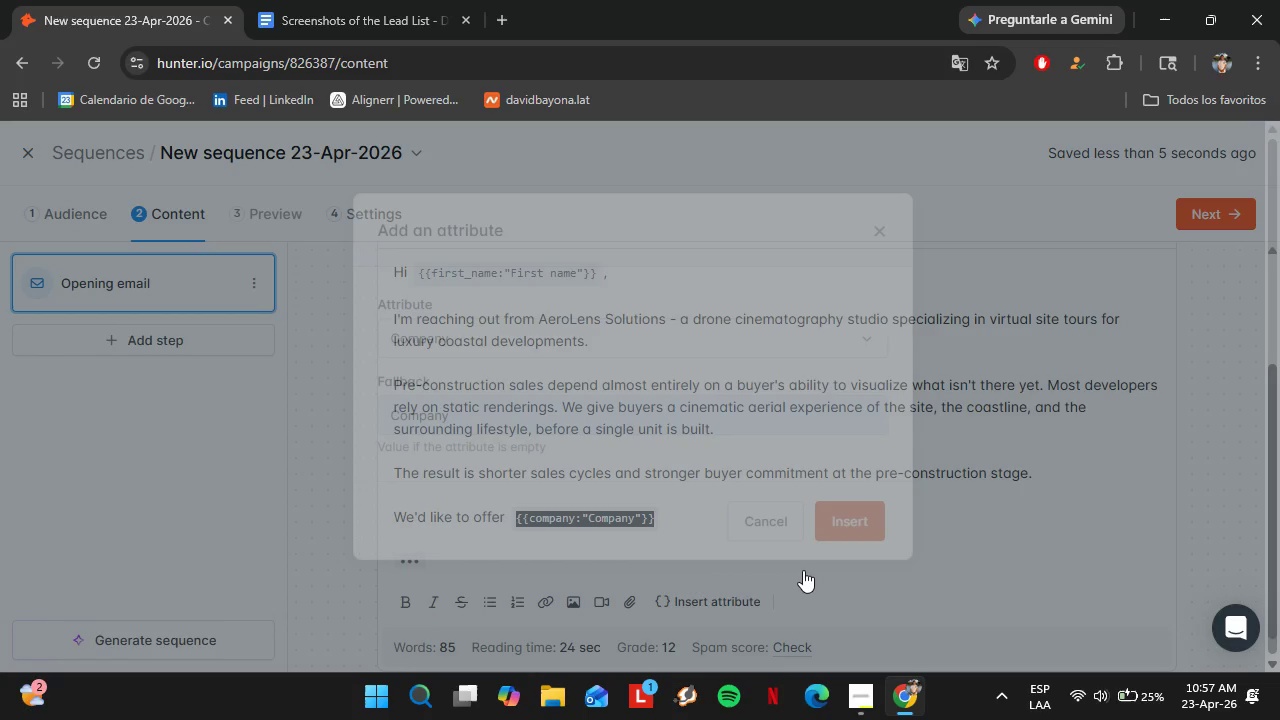 
left_click([661, 530])
 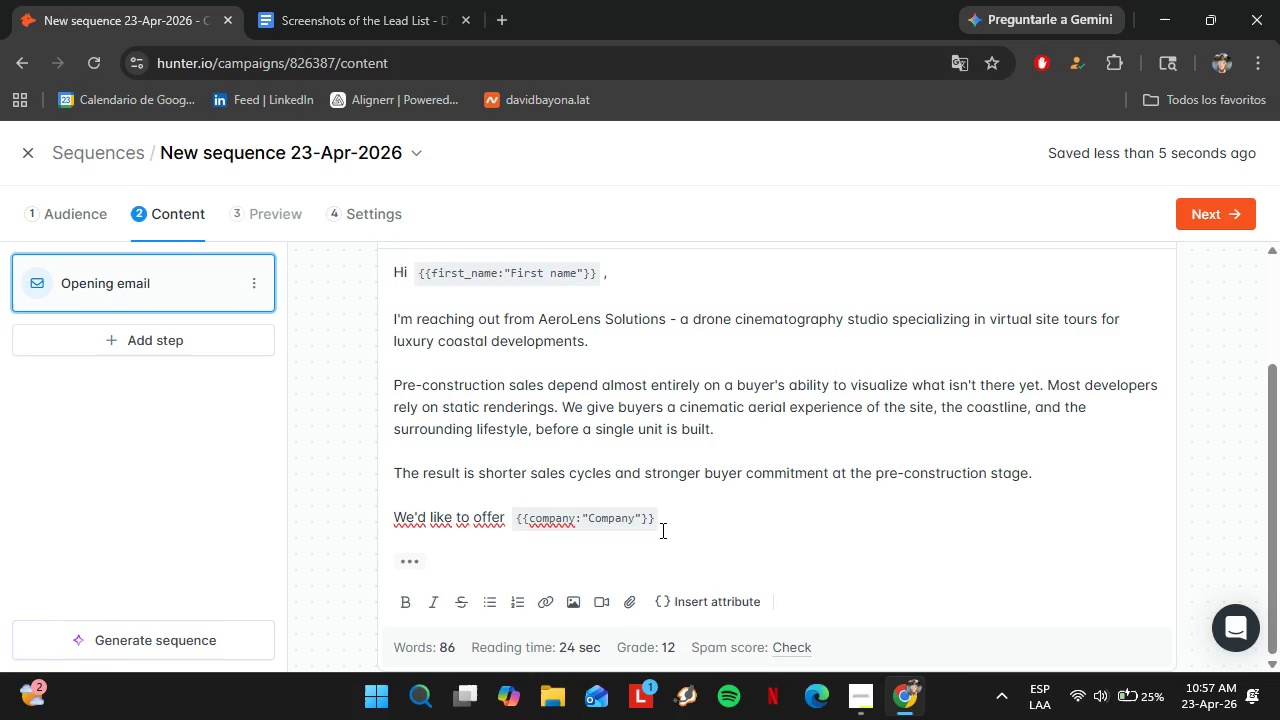 
type( a complm)
key(Backspace)
type(imentary )
 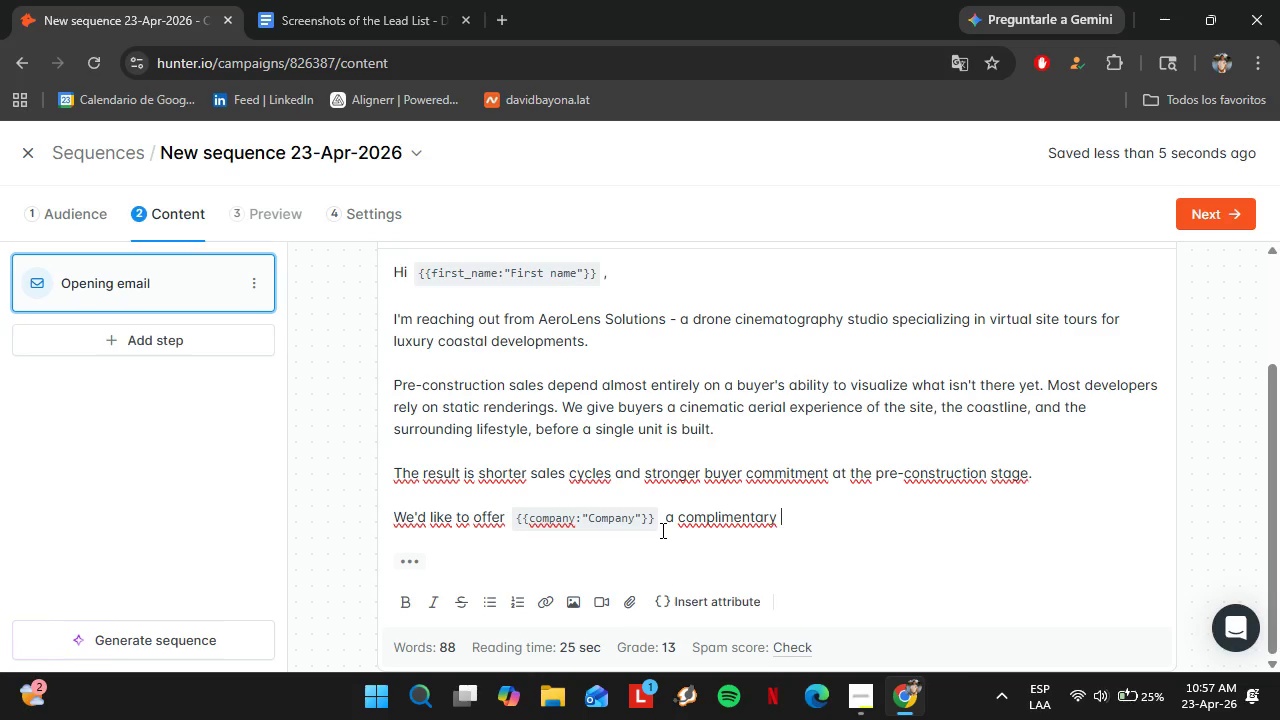 
type([[o)
key(Backspace)
type(property )
 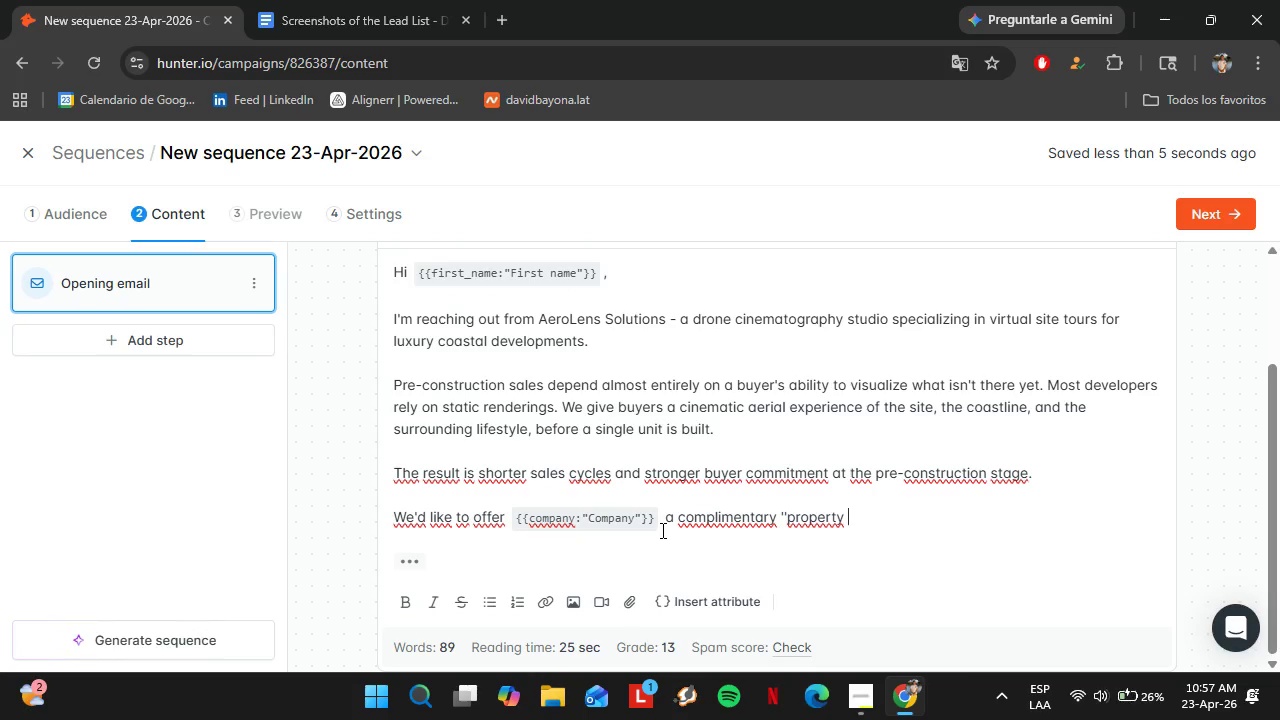 
key(ArrowLeft)
 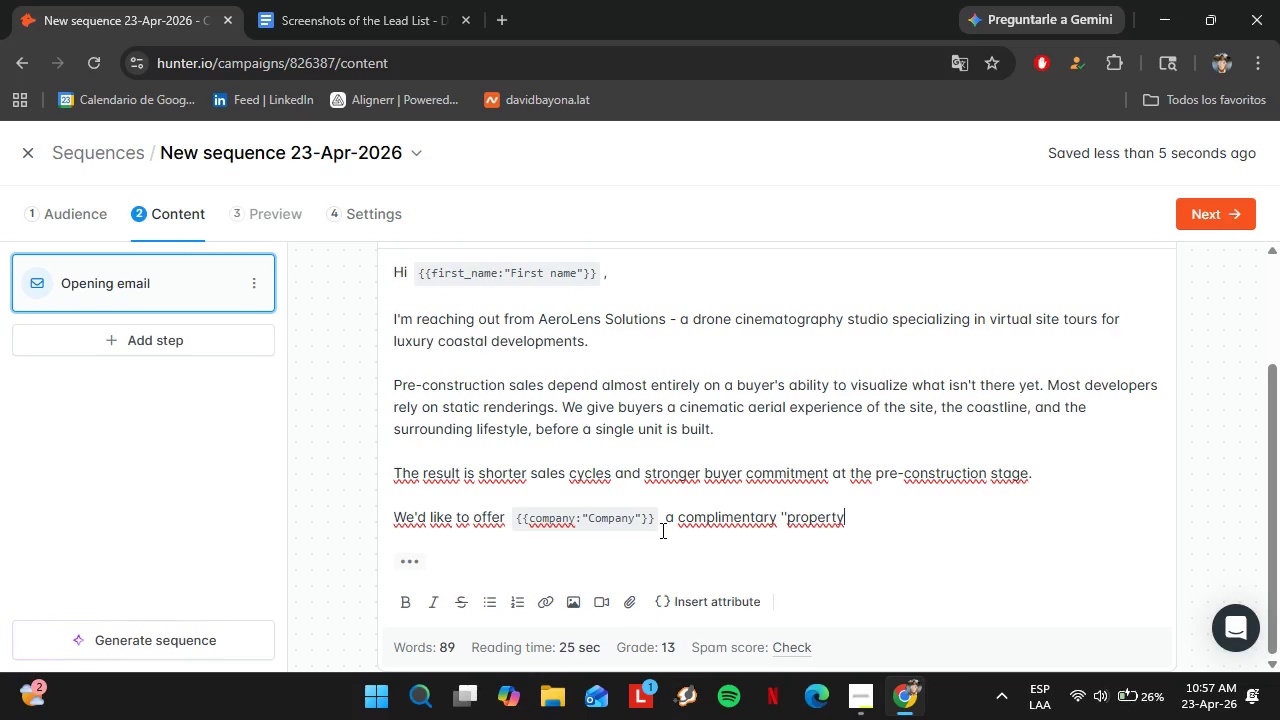 
key(ArrowLeft)
 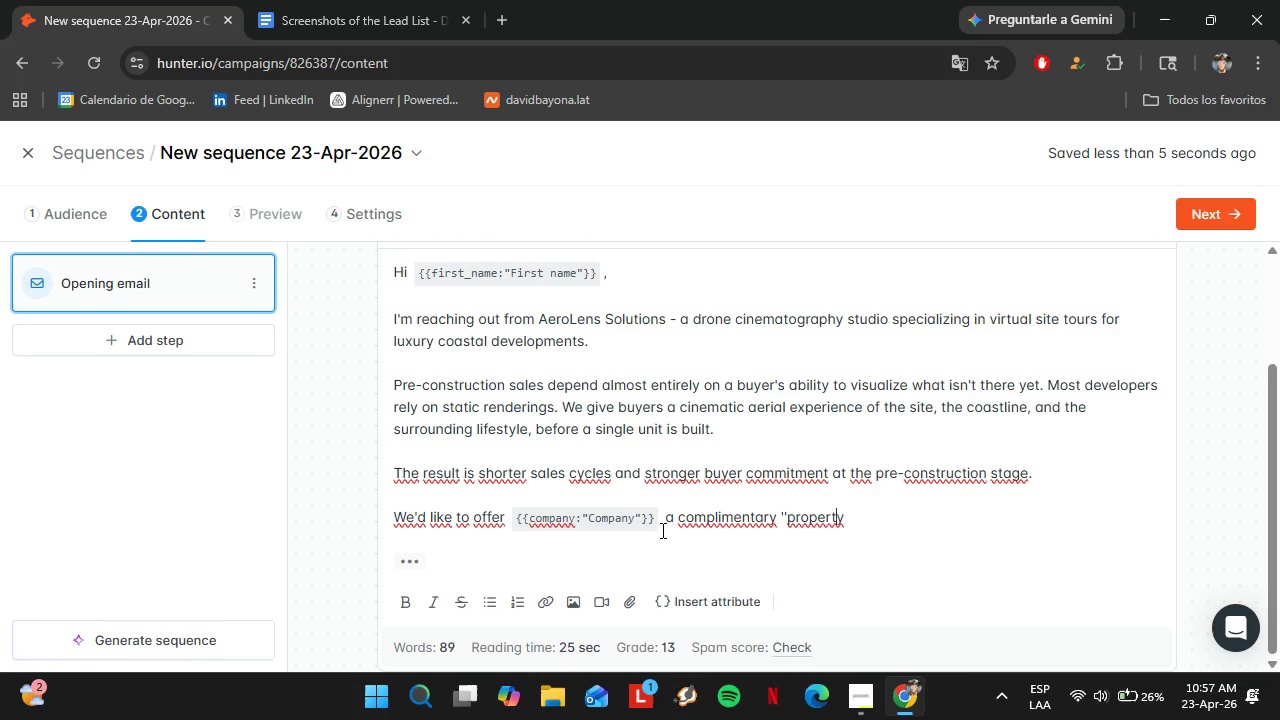 
key(ArrowLeft)
 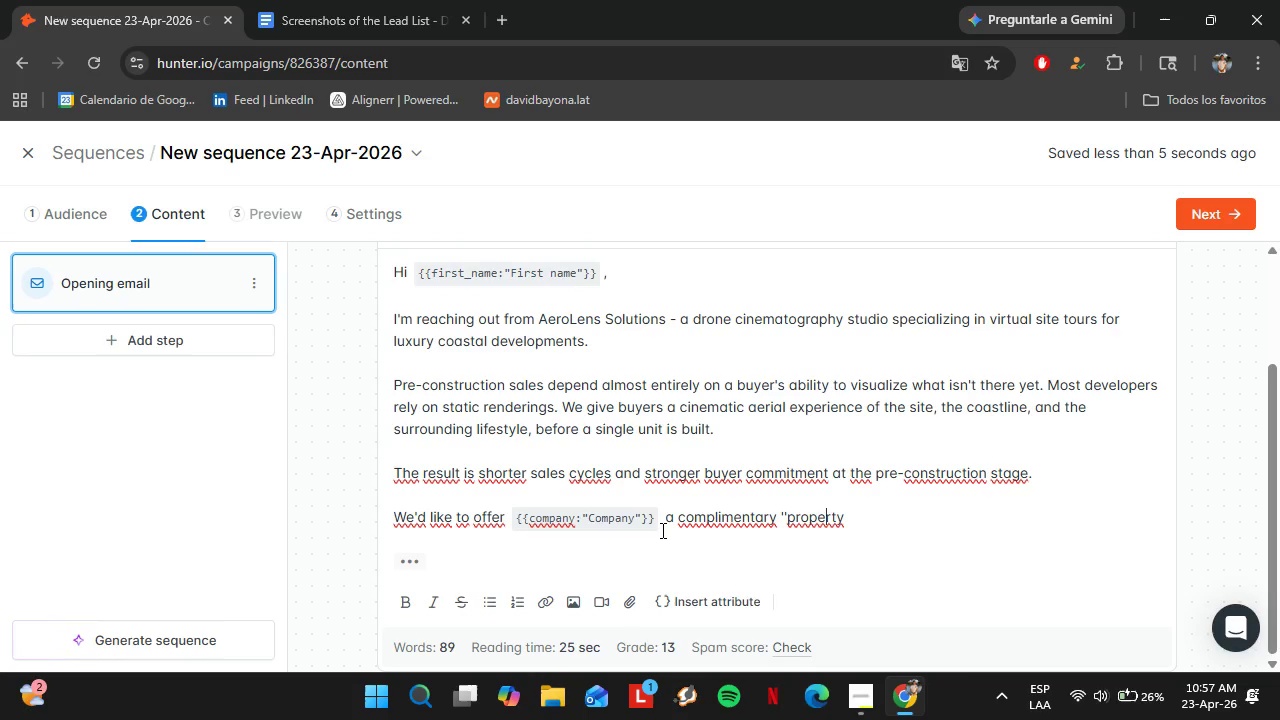 
key(ArrowLeft)
 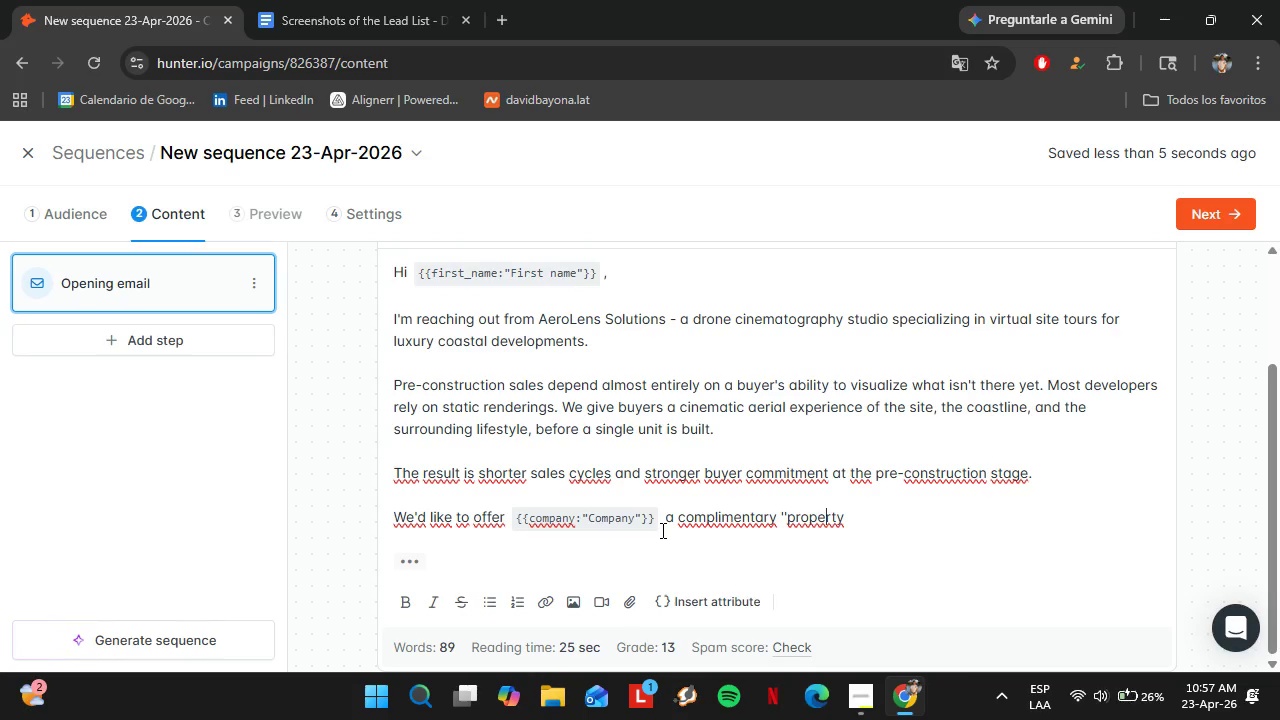 
key(ArrowLeft)
 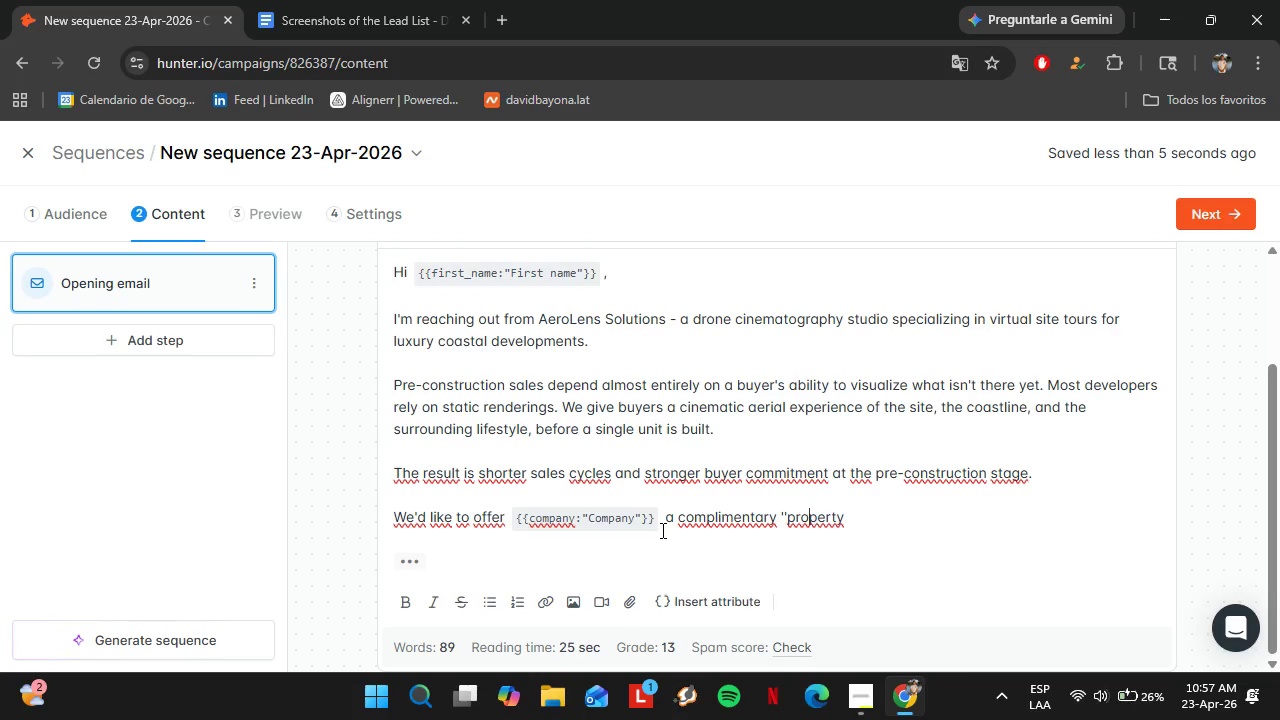 
key(ArrowLeft)
 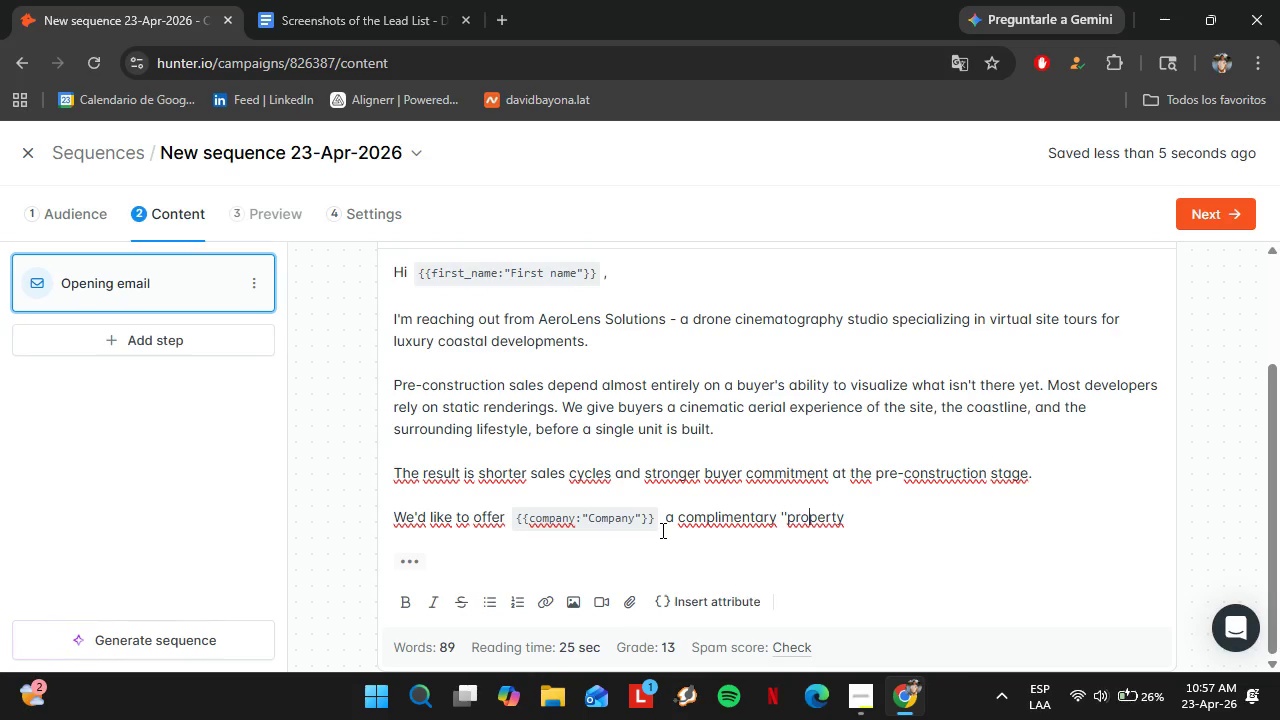 
key(ArrowLeft)
 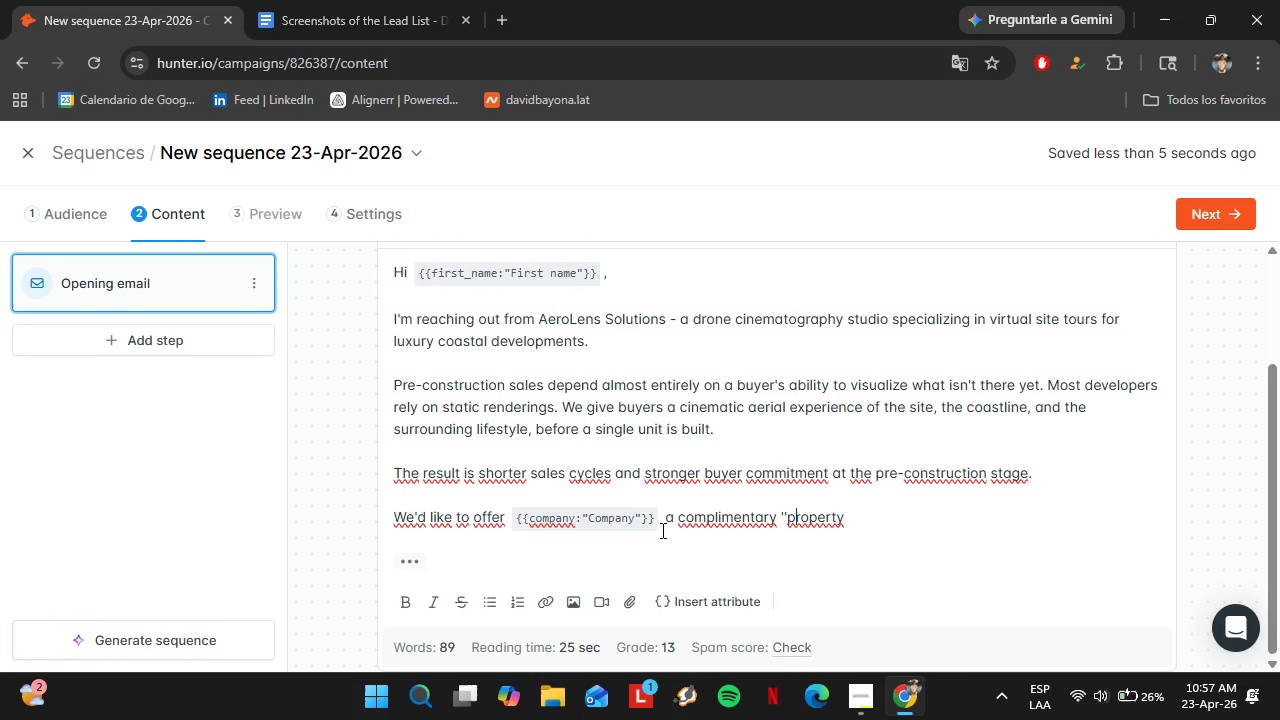 
key(ArrowLeft)
 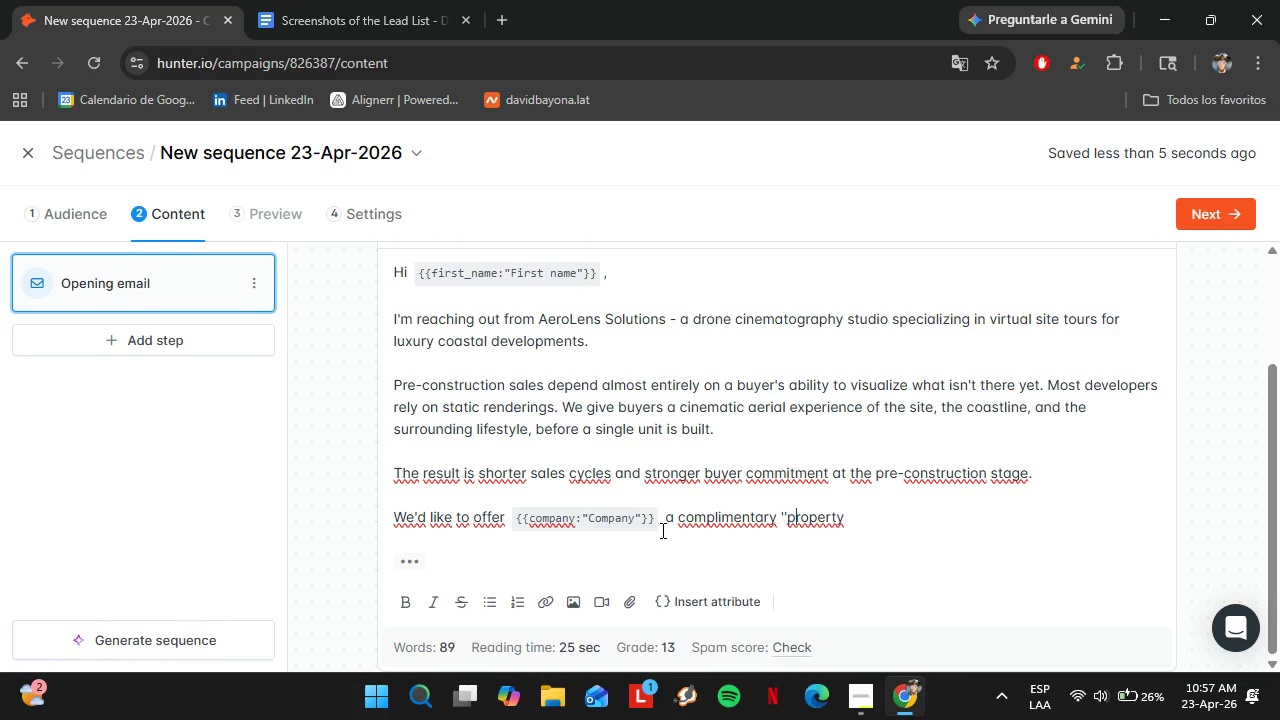 
key(ArrowLeft)
 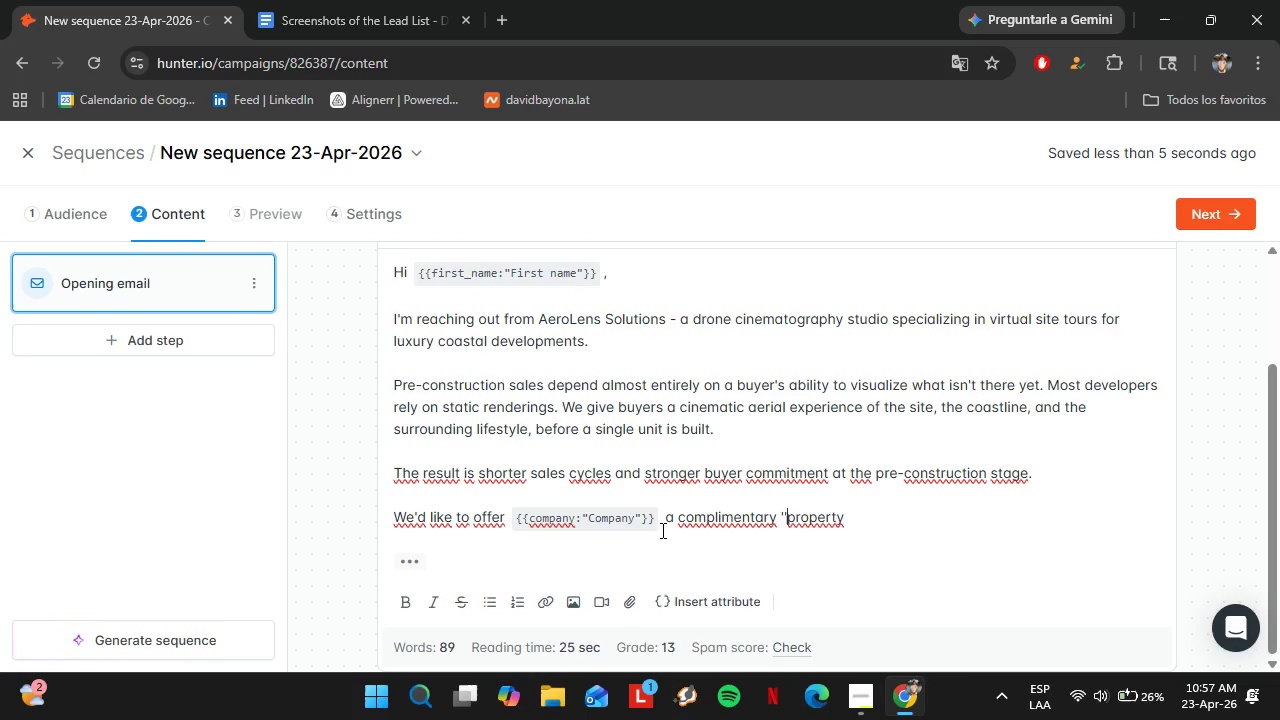 
key(Shift+ShiftLeft)
 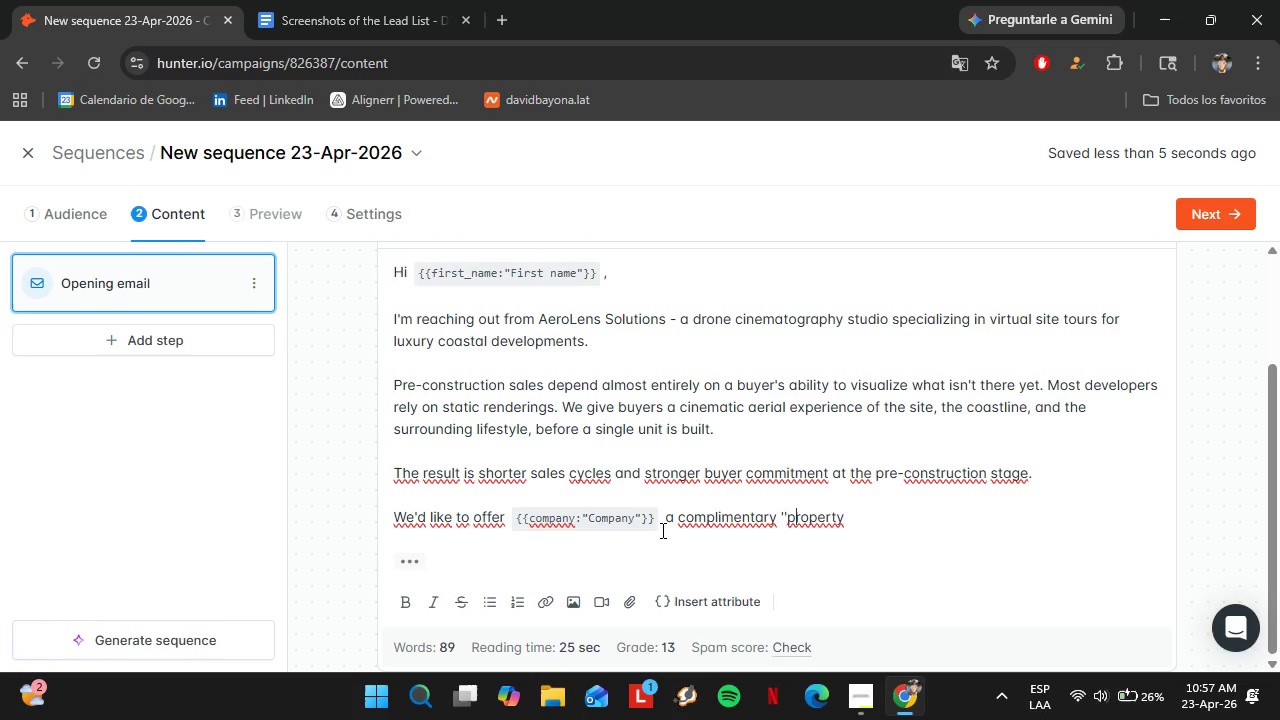 
key(ArrowRight)
 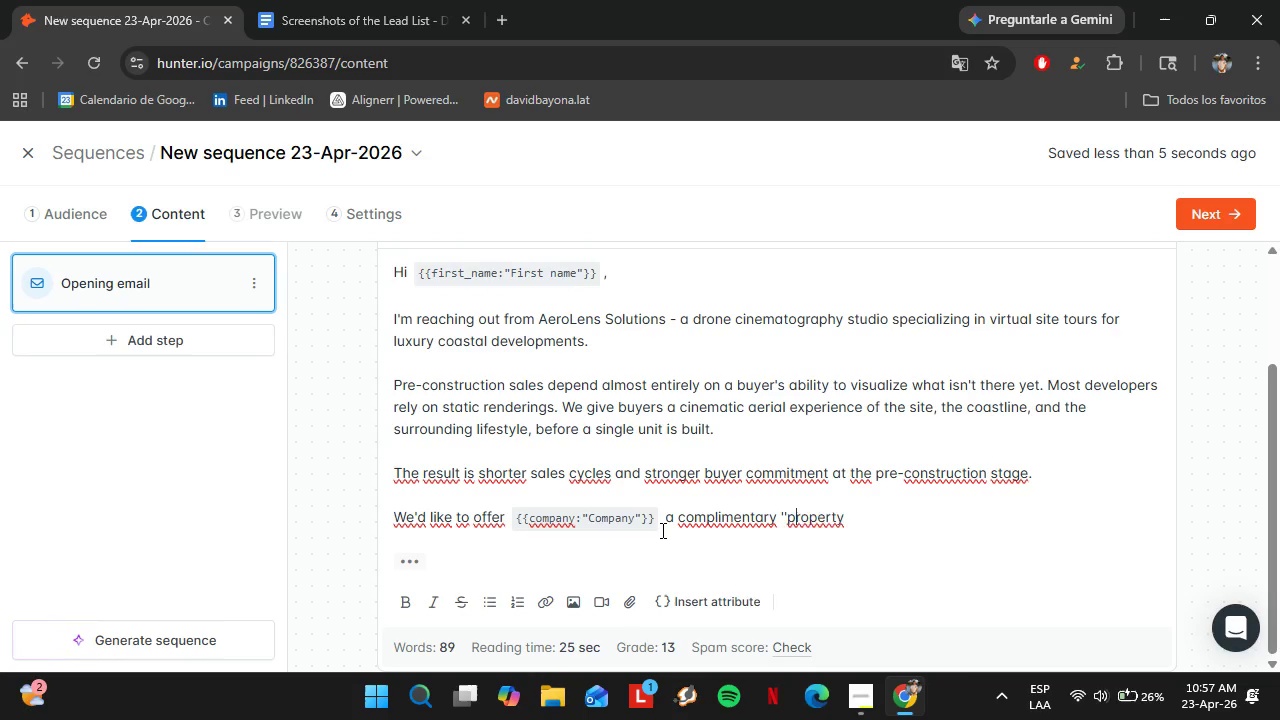 
key(Backspace)
type(PHighlighy)
key(Backspace)
type(t{{)
key(Backspace)
key(Backspace)
type([[ Drone reel for one )
 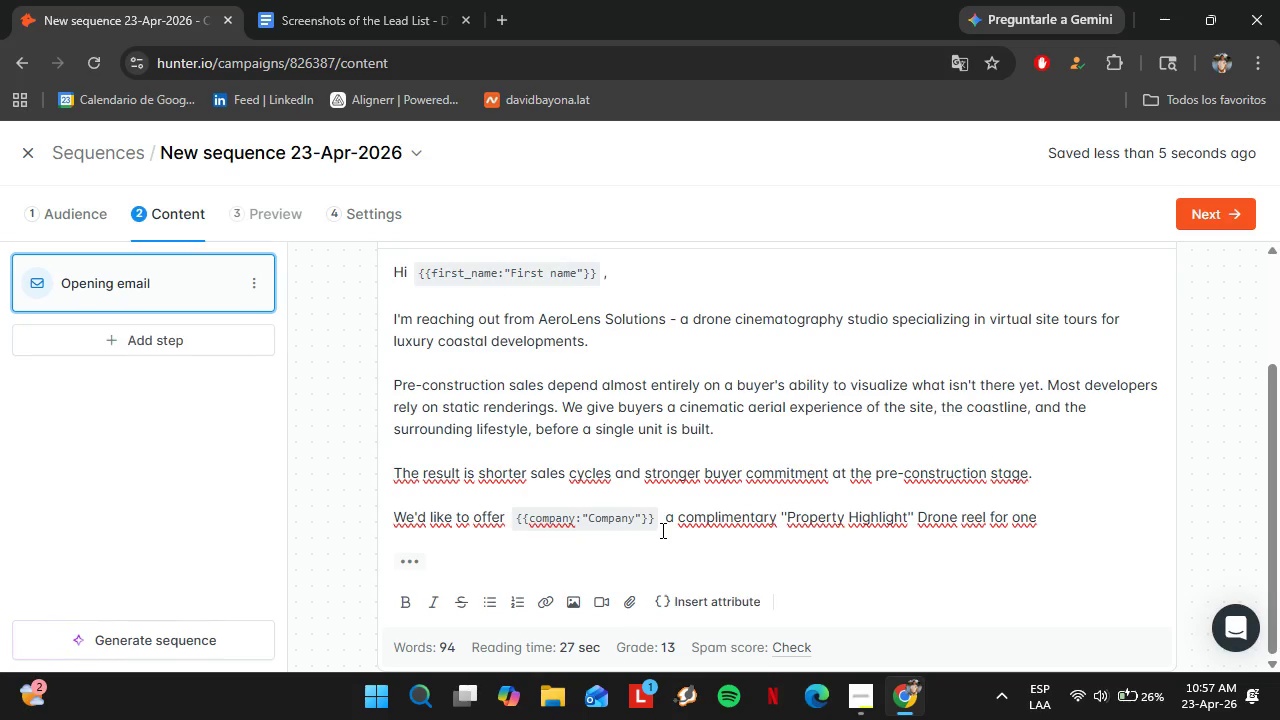 
 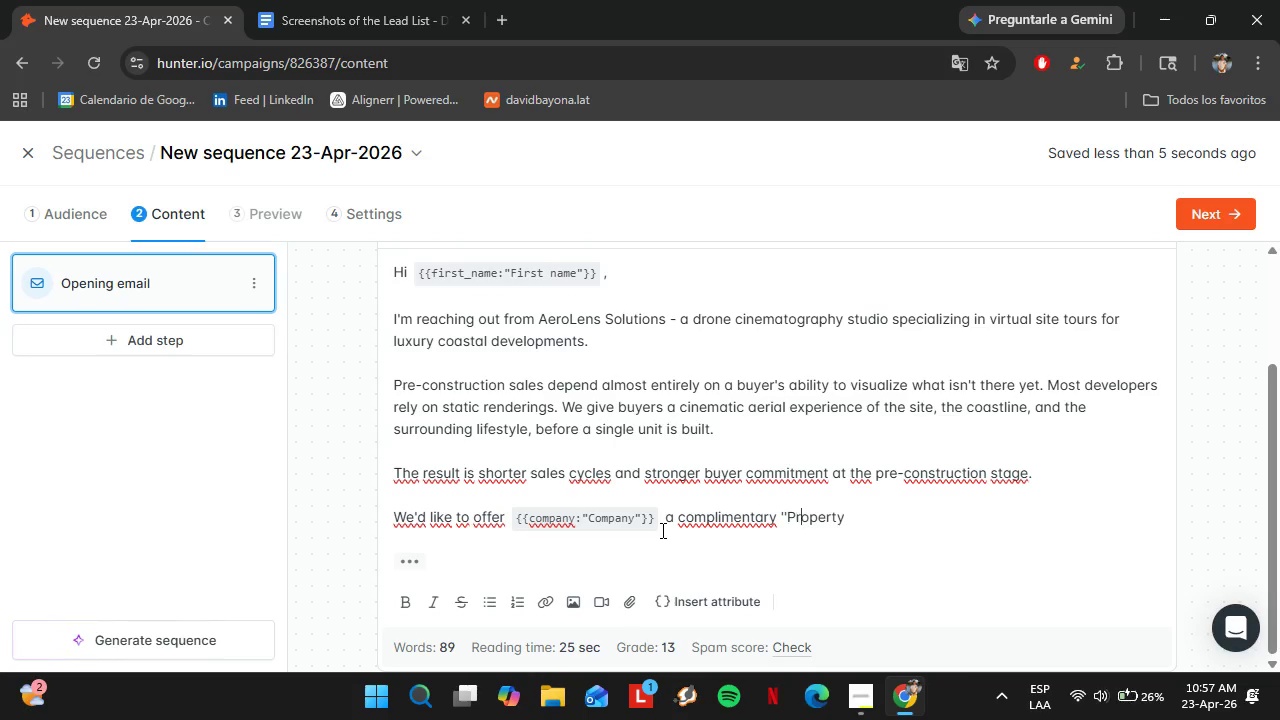 
hold_key(key=ArrowRight, duration=0.81)
 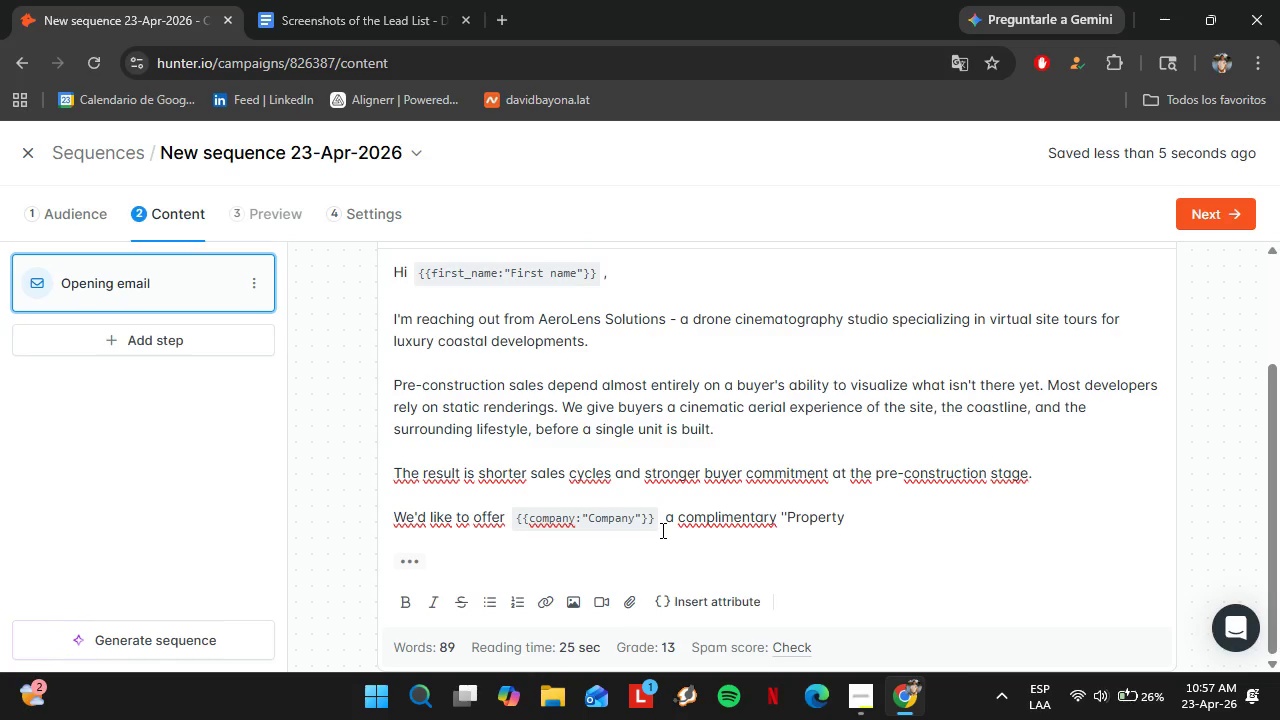 
type(of yoy)
key(Backspace)
type(ur current or upcoming coastal projects, )
key(Backspace)
key(Backspace)
type( - no commitment required.)
 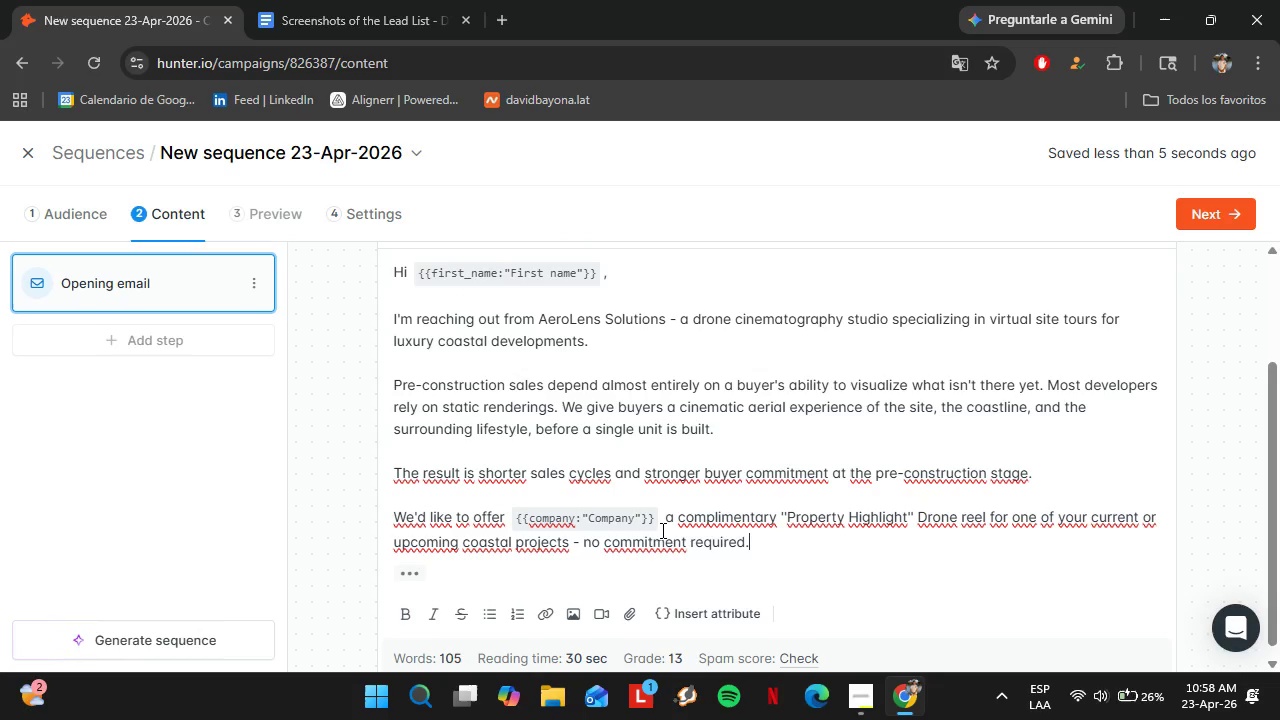 
key(Shift+Enter)
 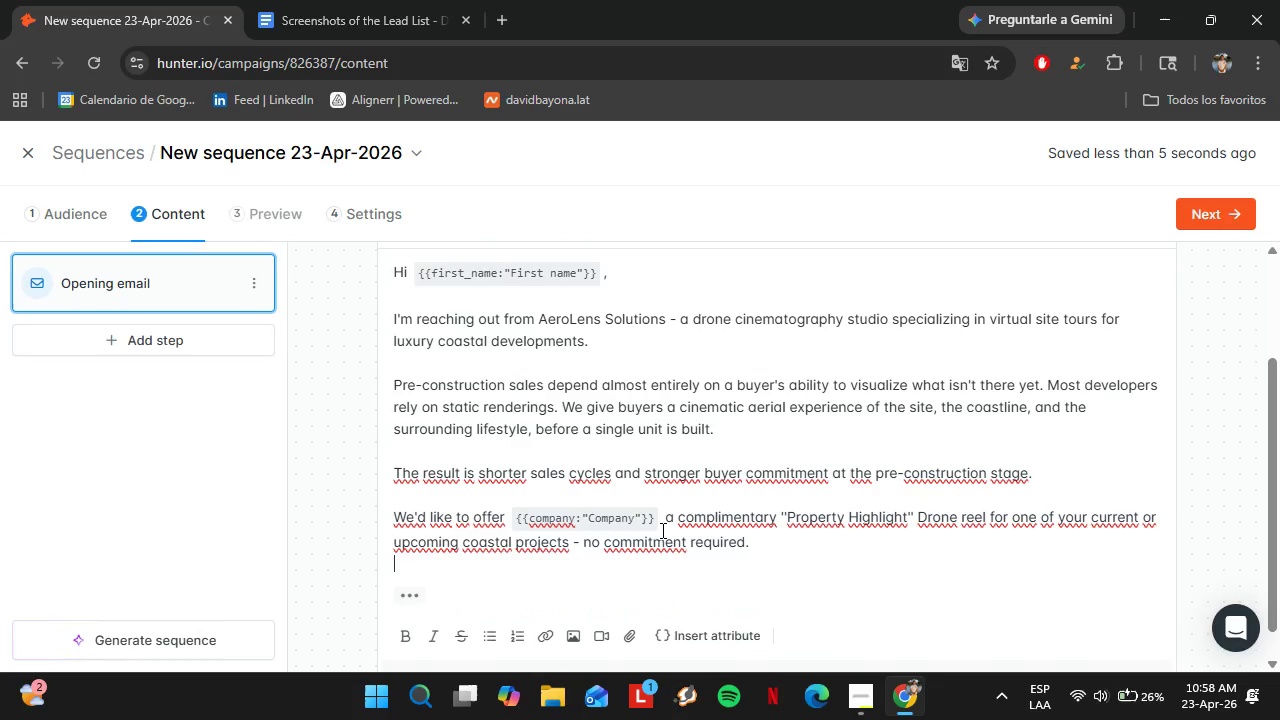 
key(Shift+Enter)
 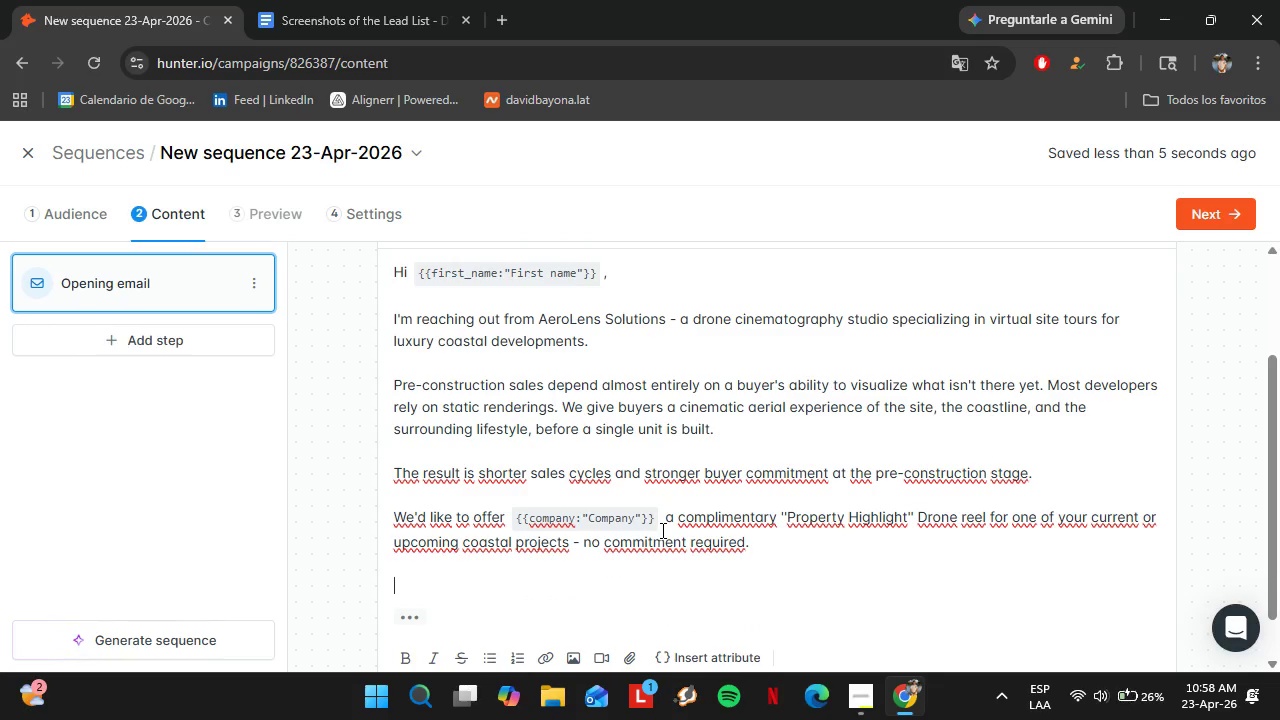 
type(Would this be worth a brief conversation{)
 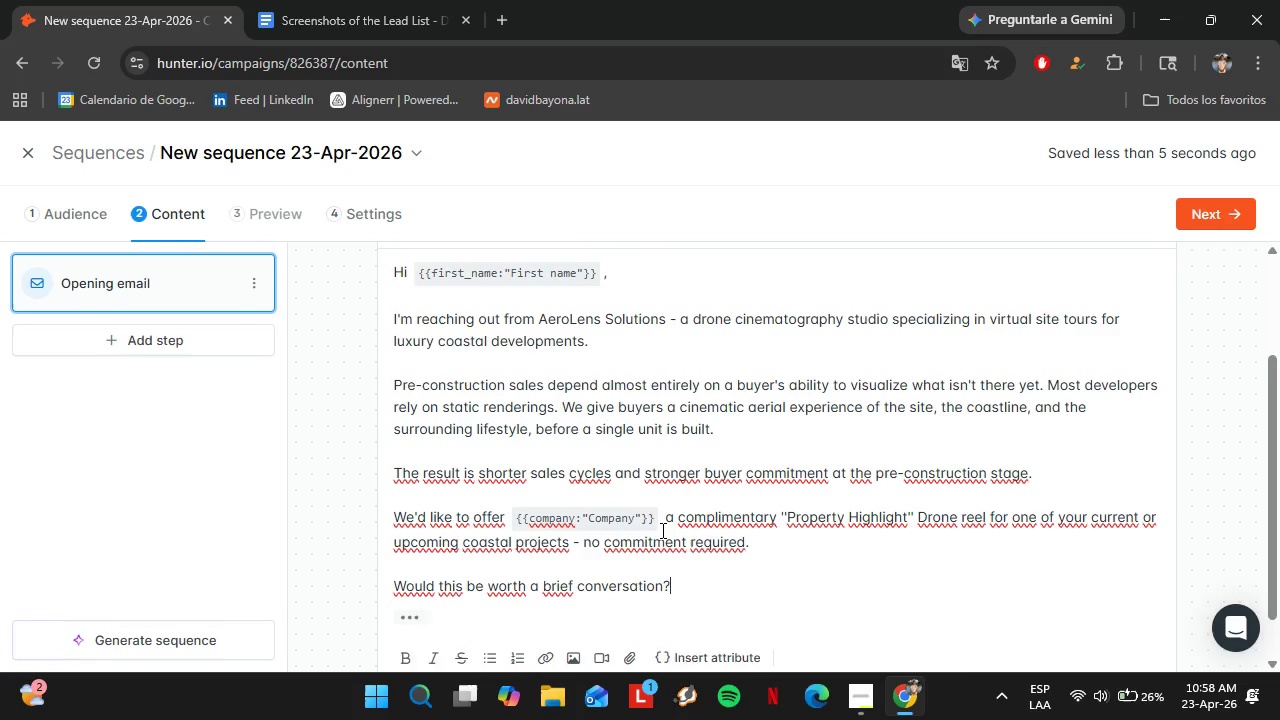 
key(Shift+Enter)
 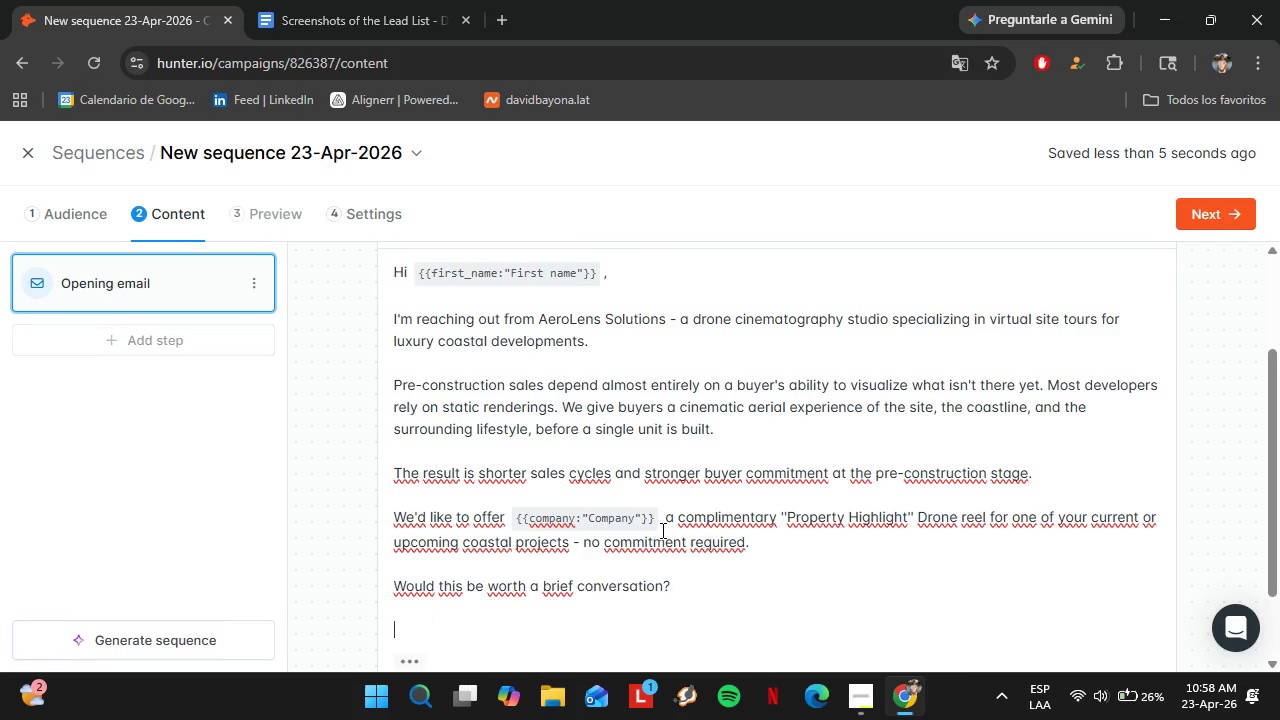 
key(Shift+Enter)
 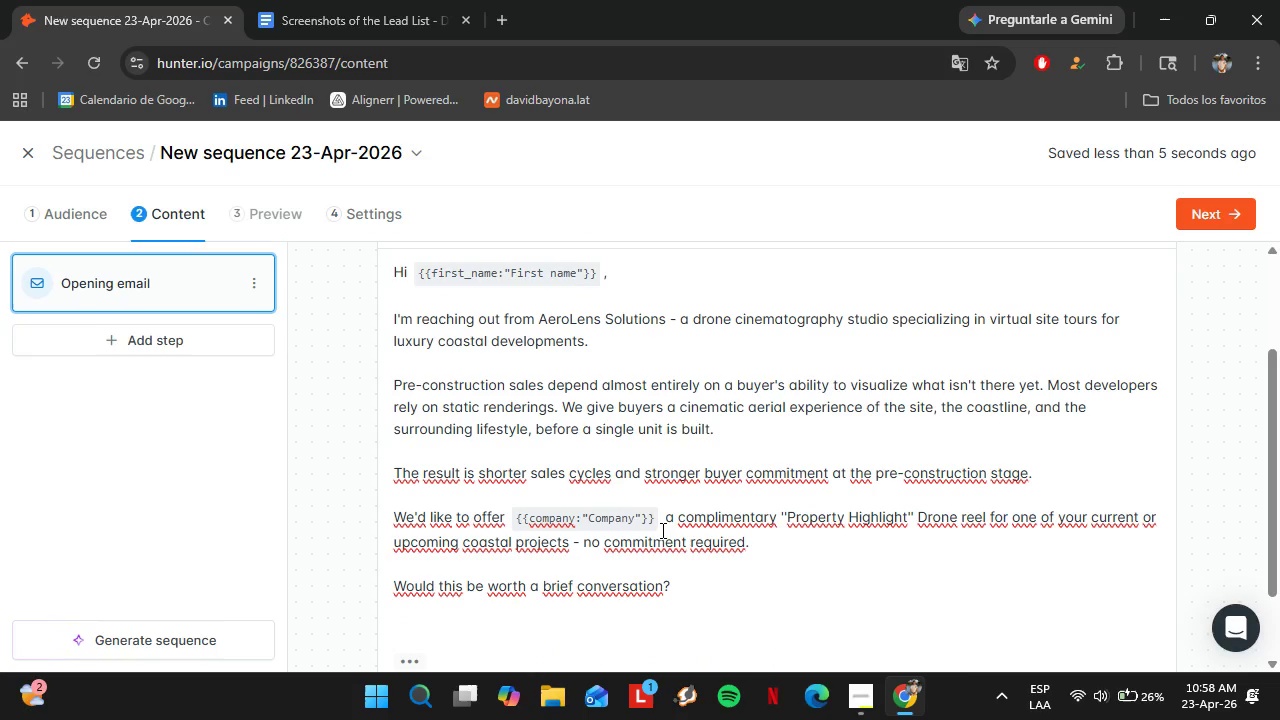 
type("Your Name?)
 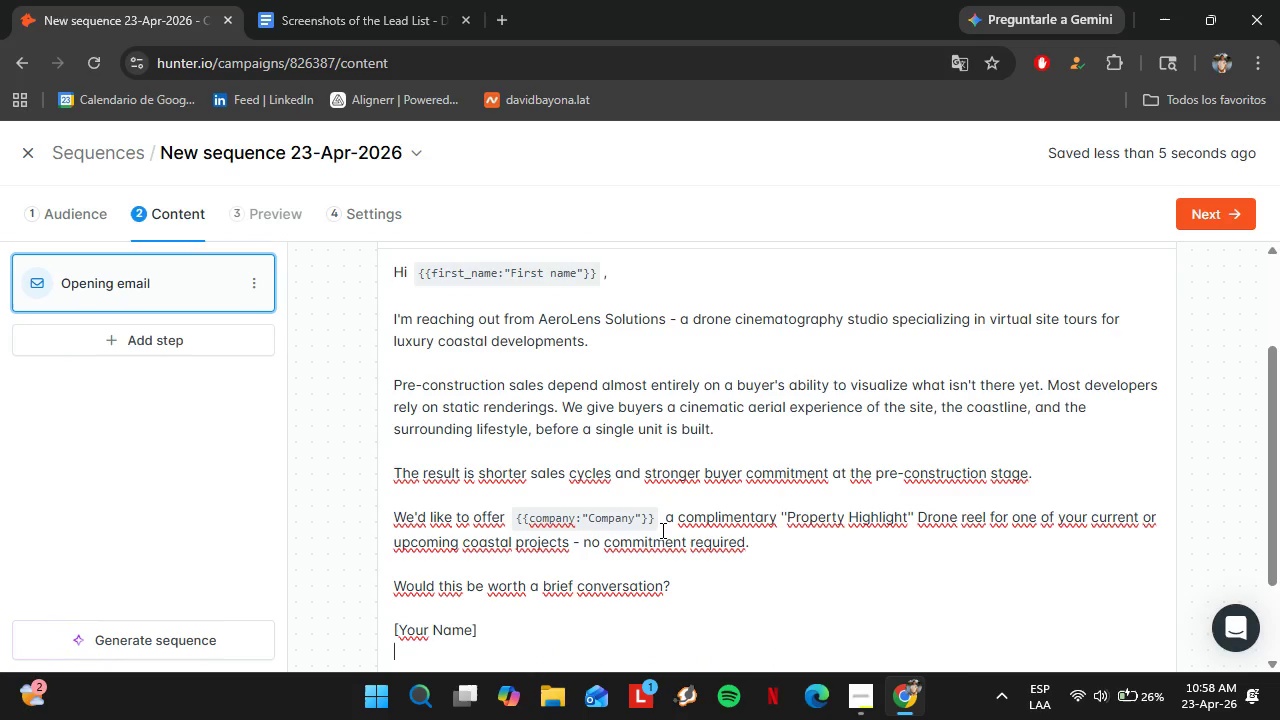 
key(Shift+Enter)
 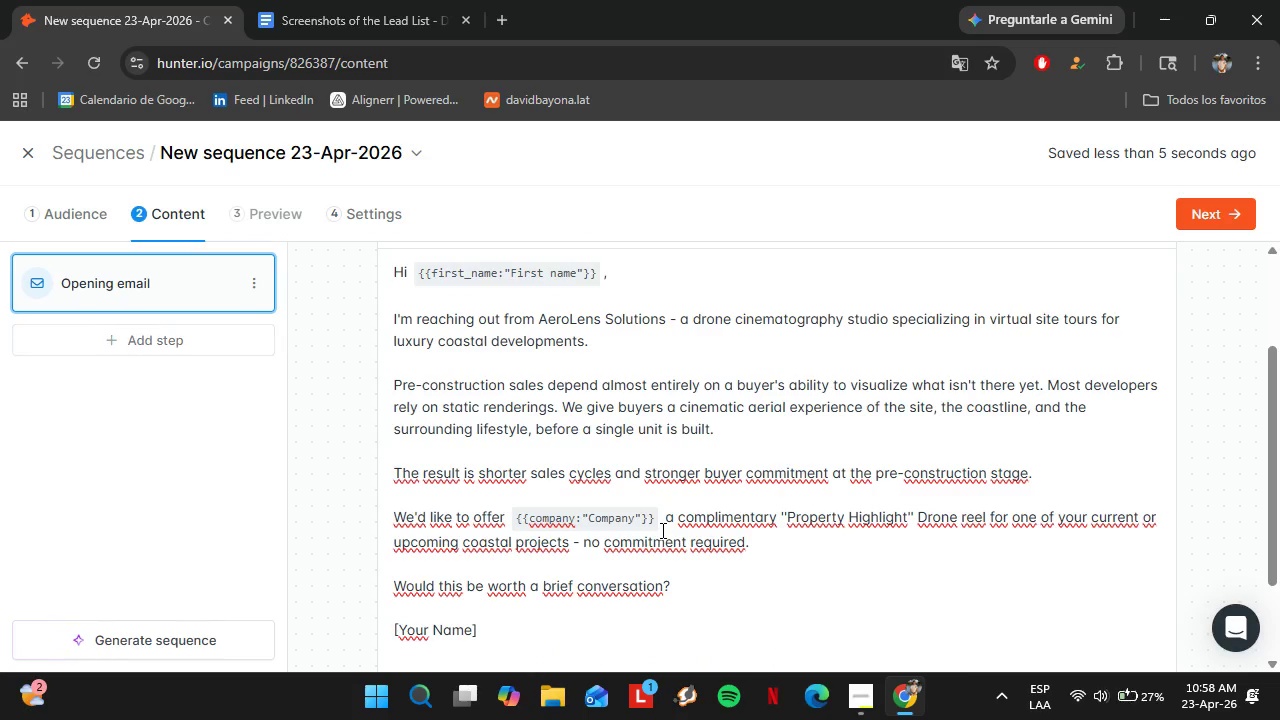 
type(AeroLens Solutions)
 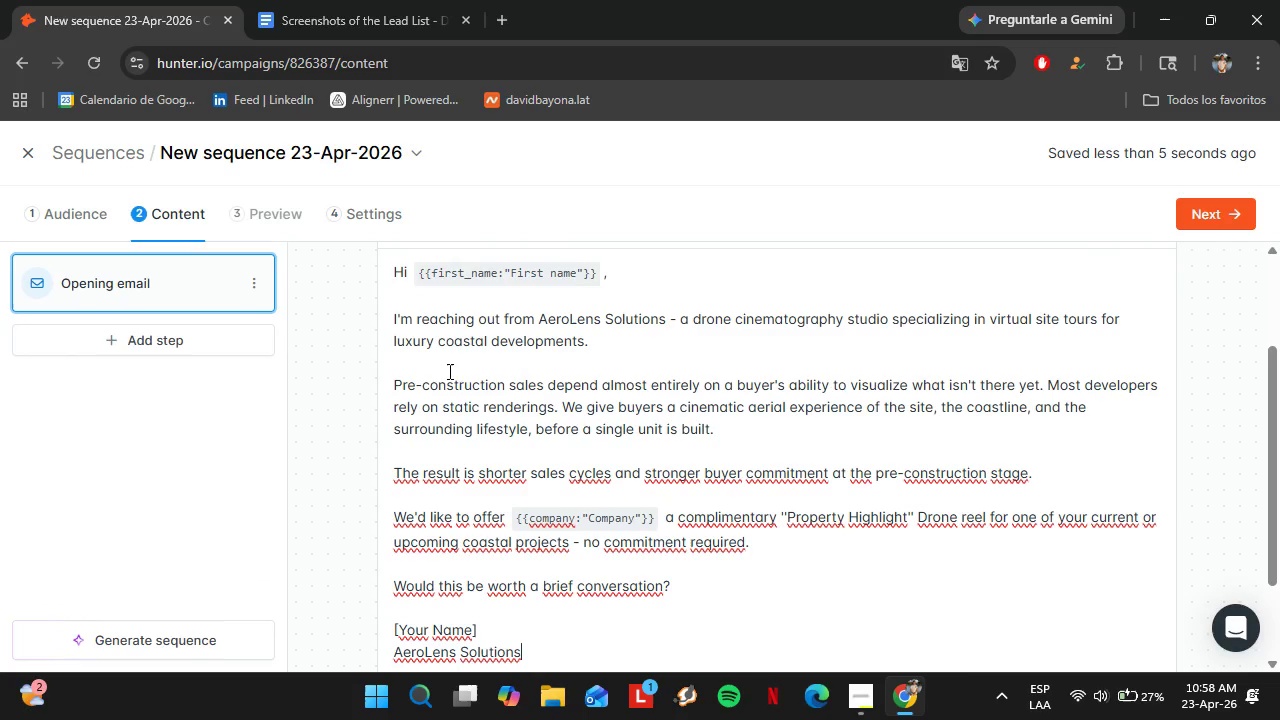 
left_click([375, 419])
 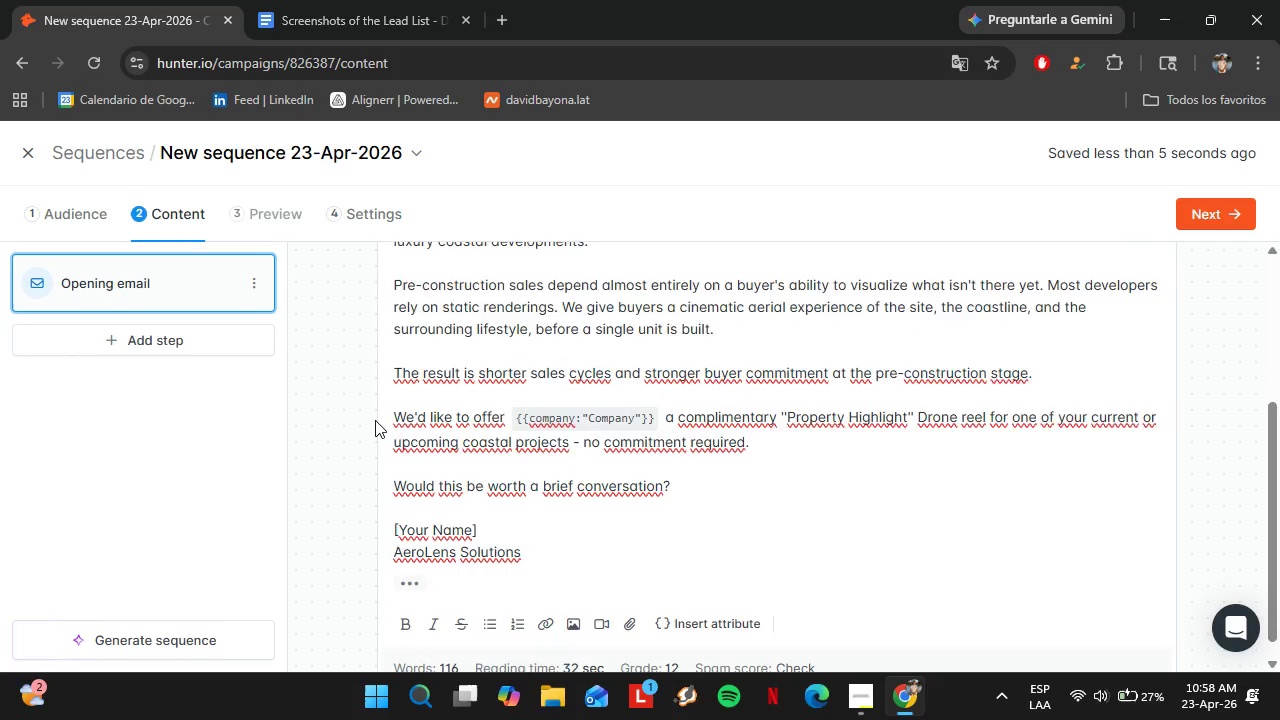 
scroll: coordinate [393, 401], scroll_direction: down, amount: 1.0
 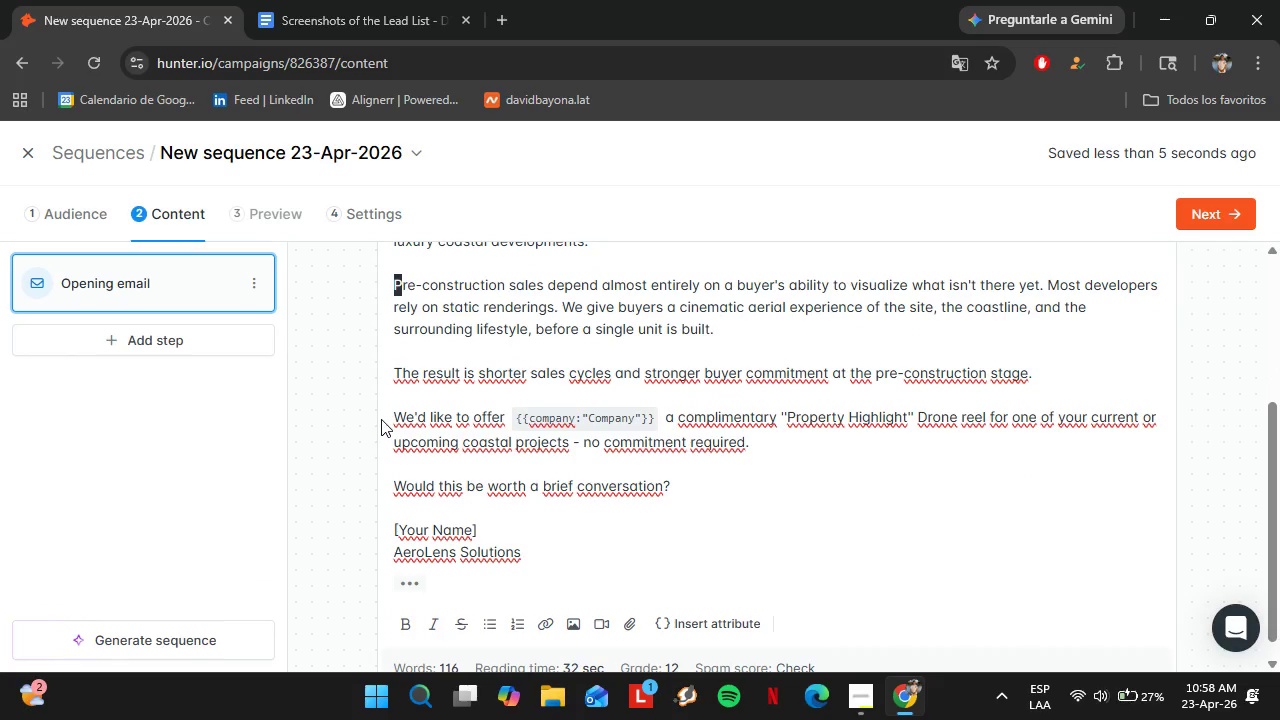 
scroll: coordinate [375, 420], scroll_direction: up, amount: 1.0
 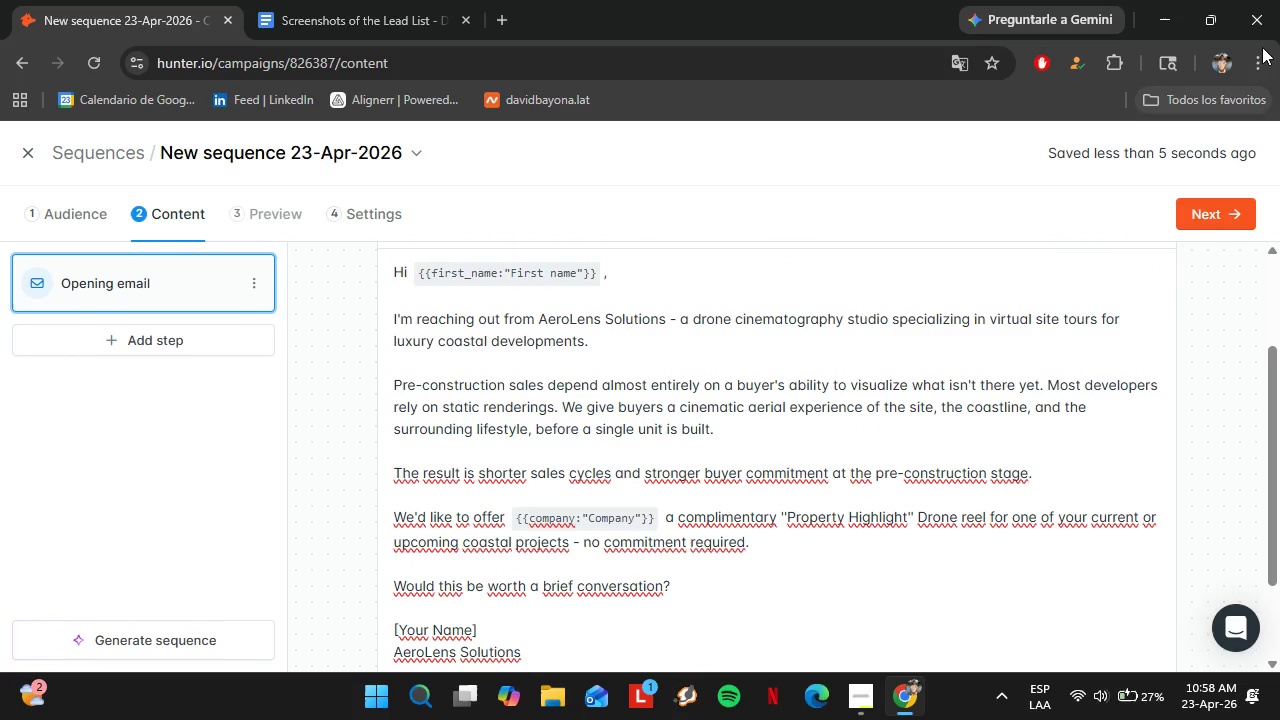 
left_click([1257, 59])
 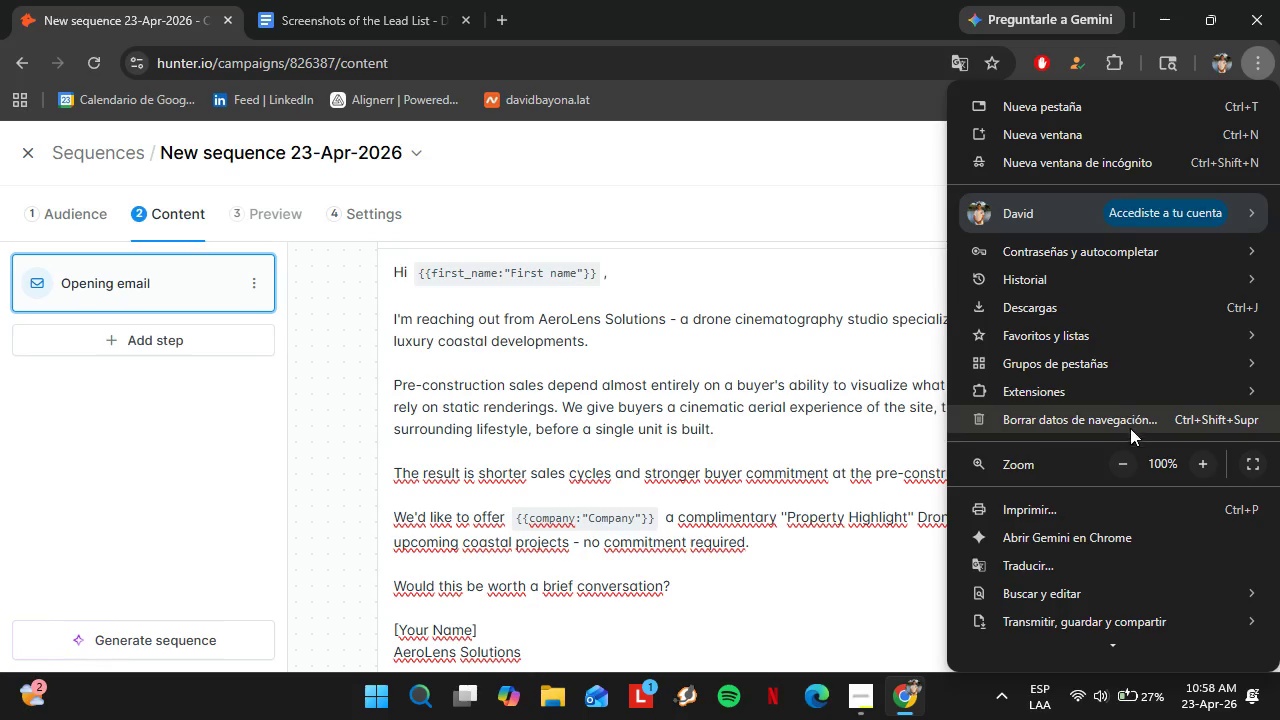 
left_click([1129, 464])
 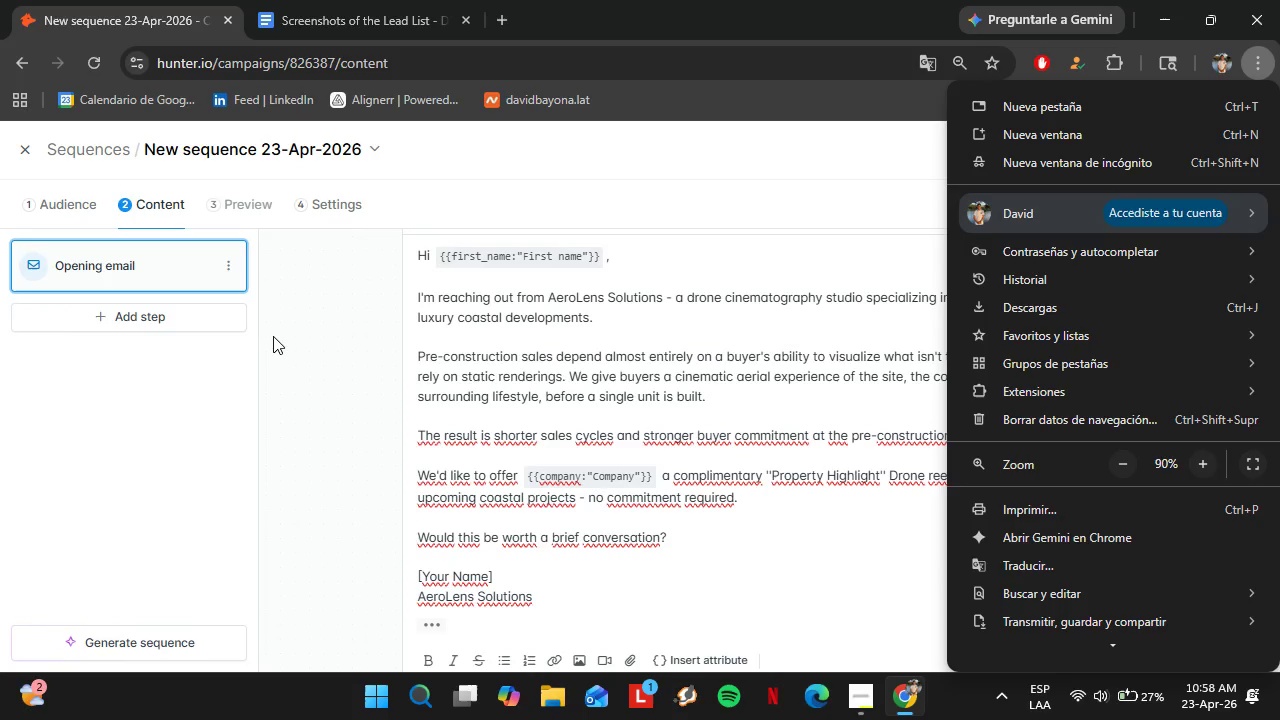 
left_click([211, 324])
 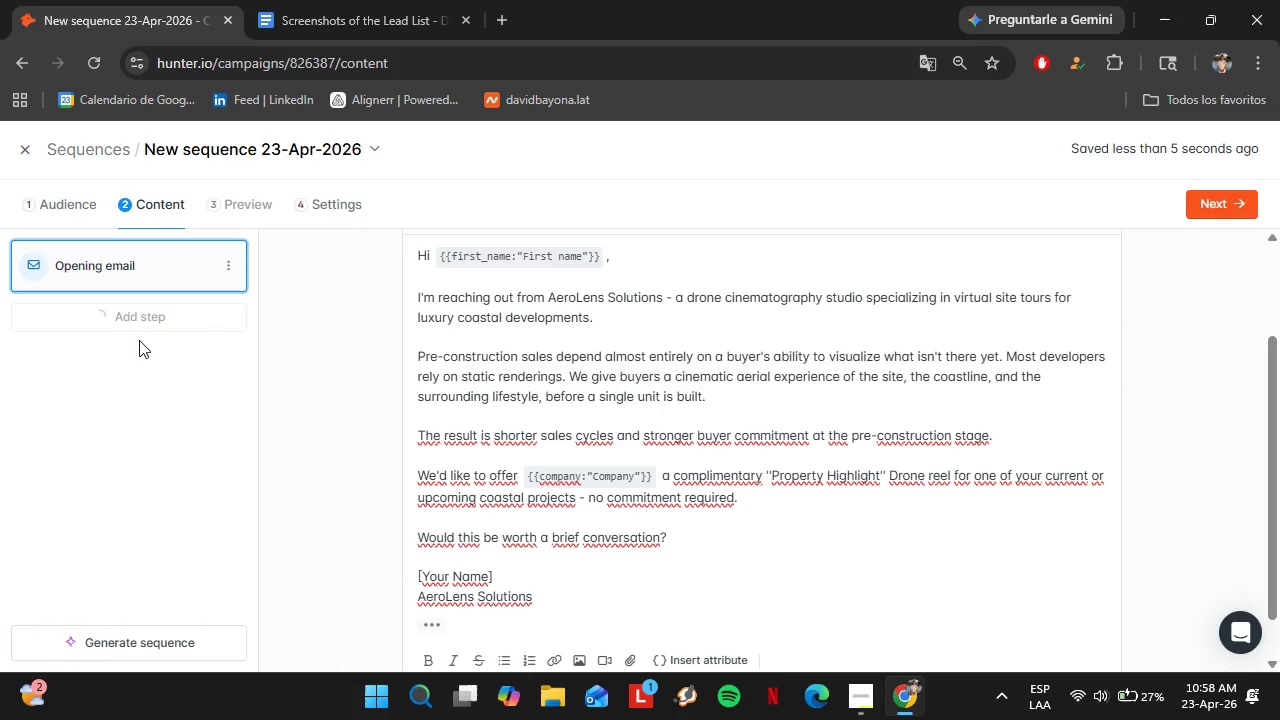 
mouse_move([162, 356])
 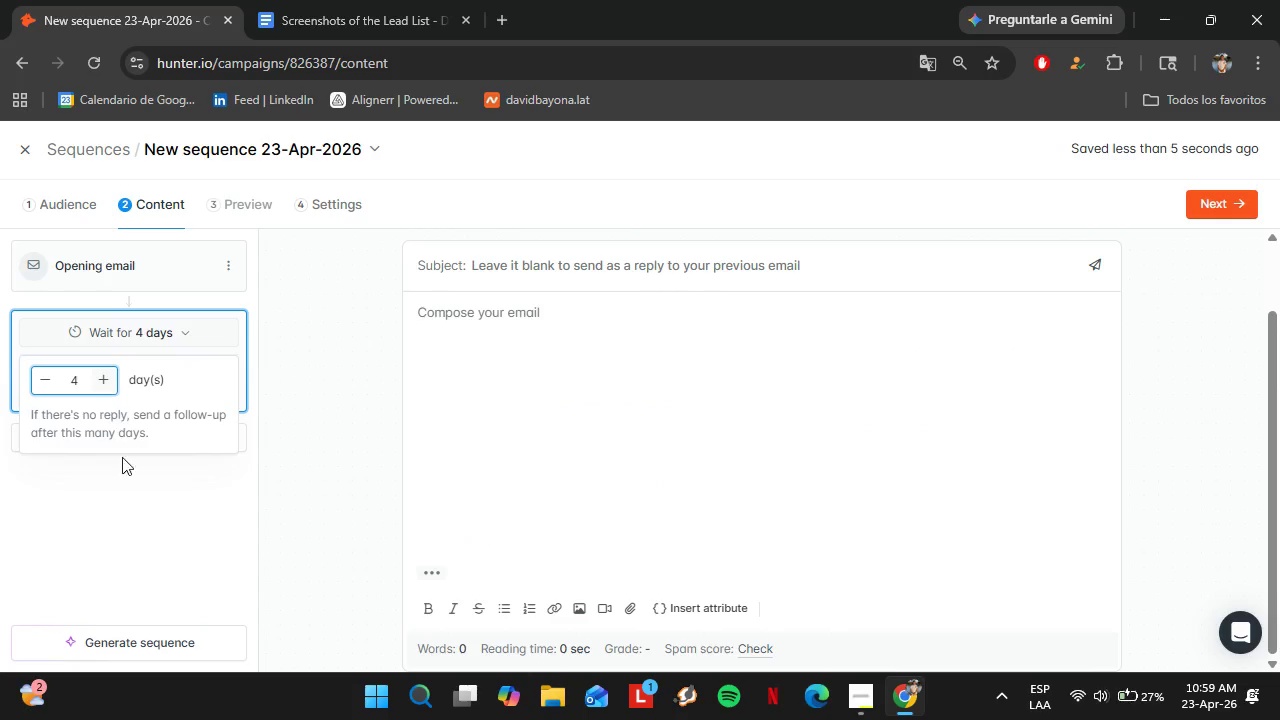 
double_click([166, 506])
 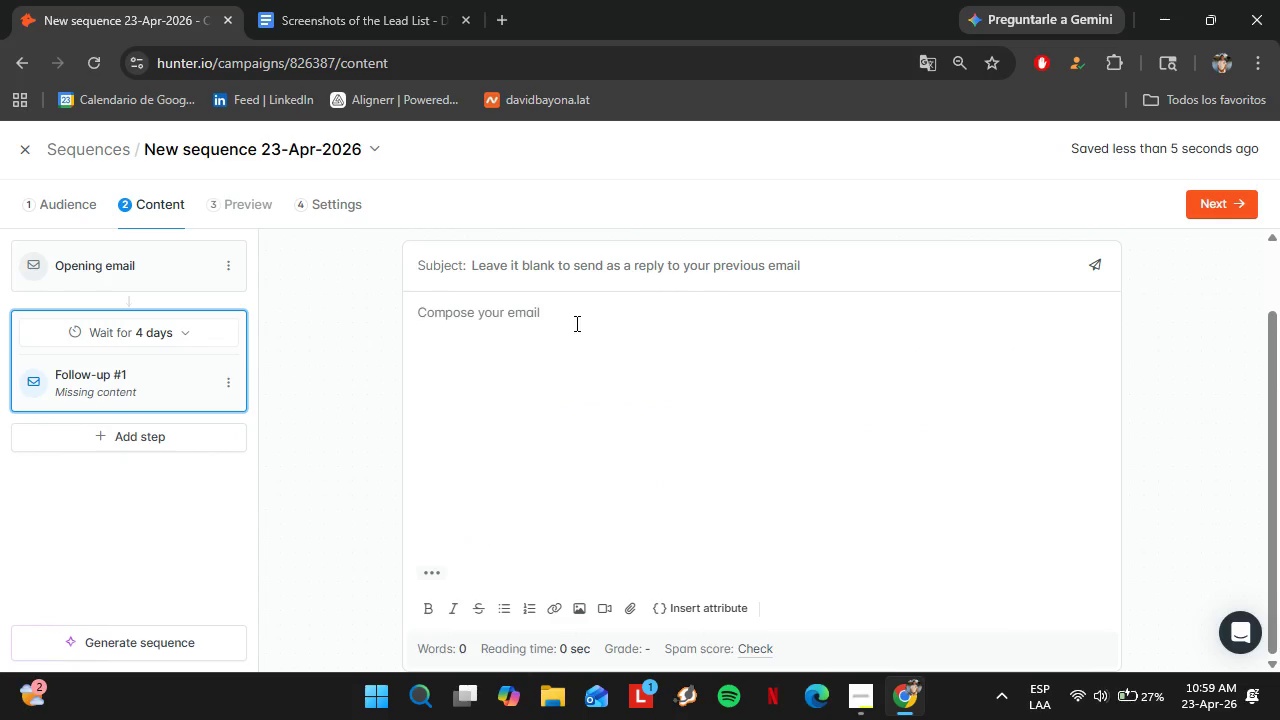 
left_click([562, 314])
 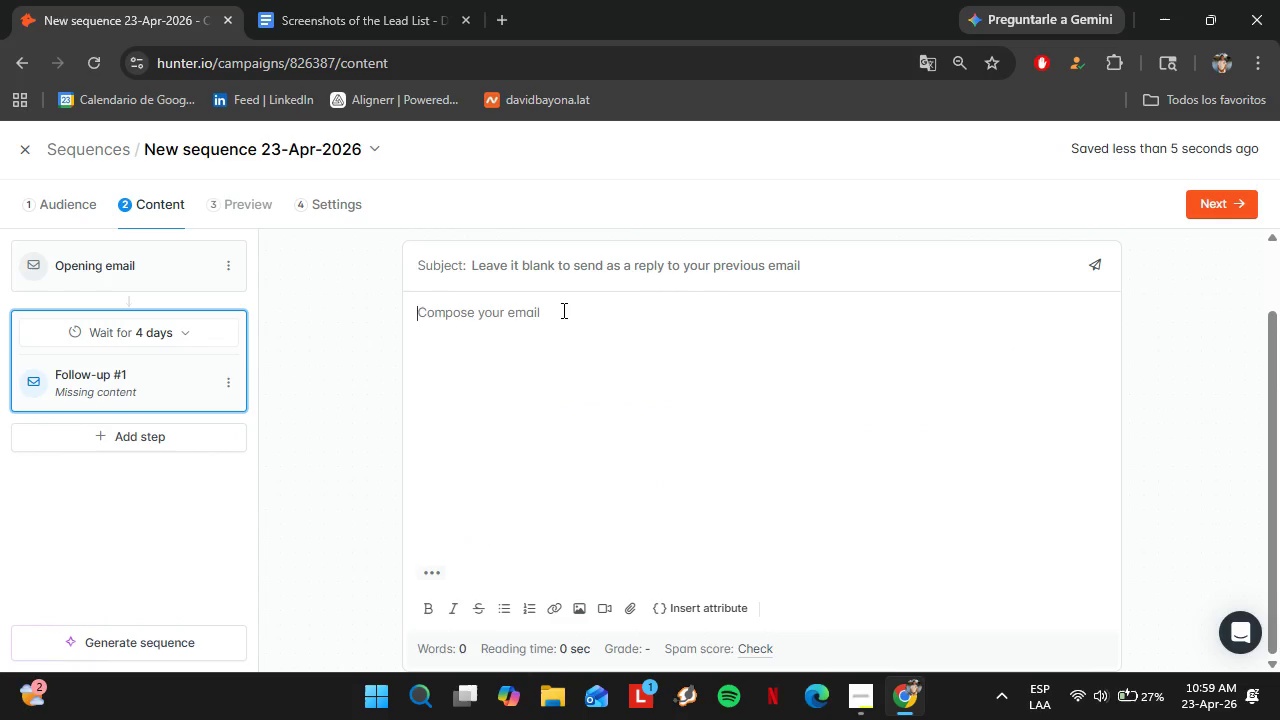 
left_click([558, 270])
 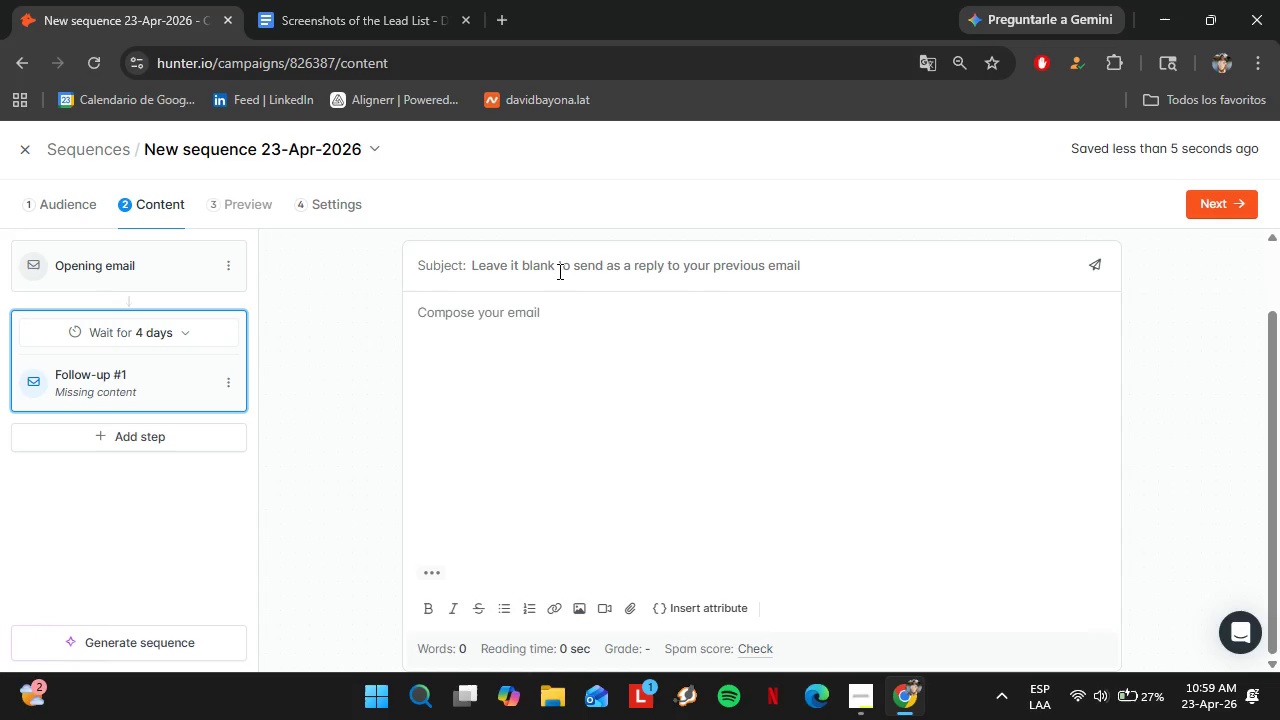 
wait(7.14)
 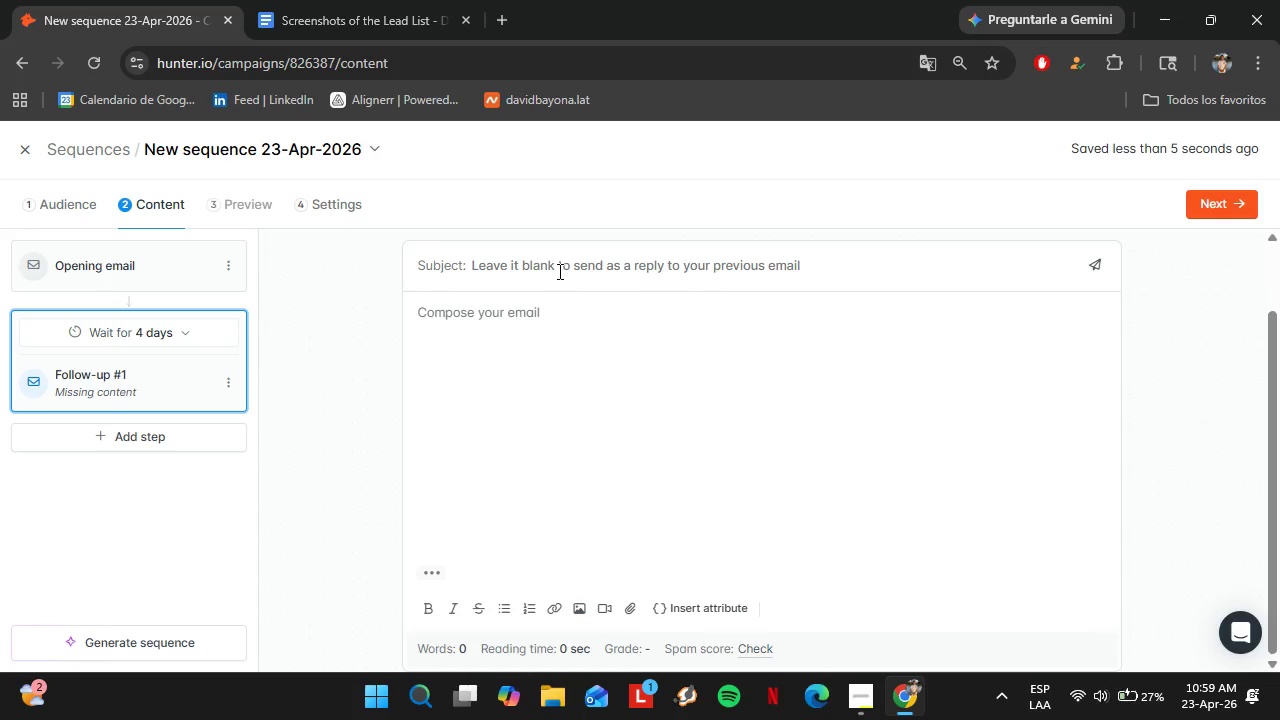 
type(Portd)
key(Backspace)
type(folio view - AeroLens = )
 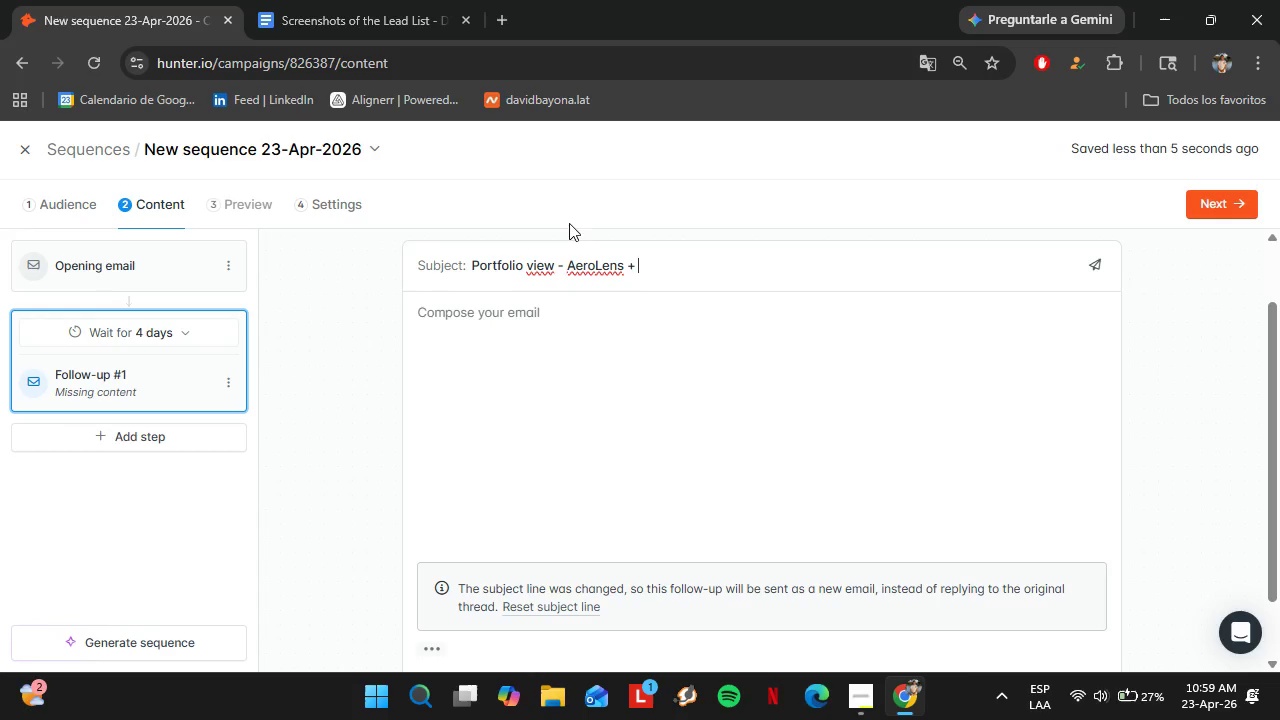 
scroll: coordinate [598, 402], scroll_direction: down, amount: 3.0
 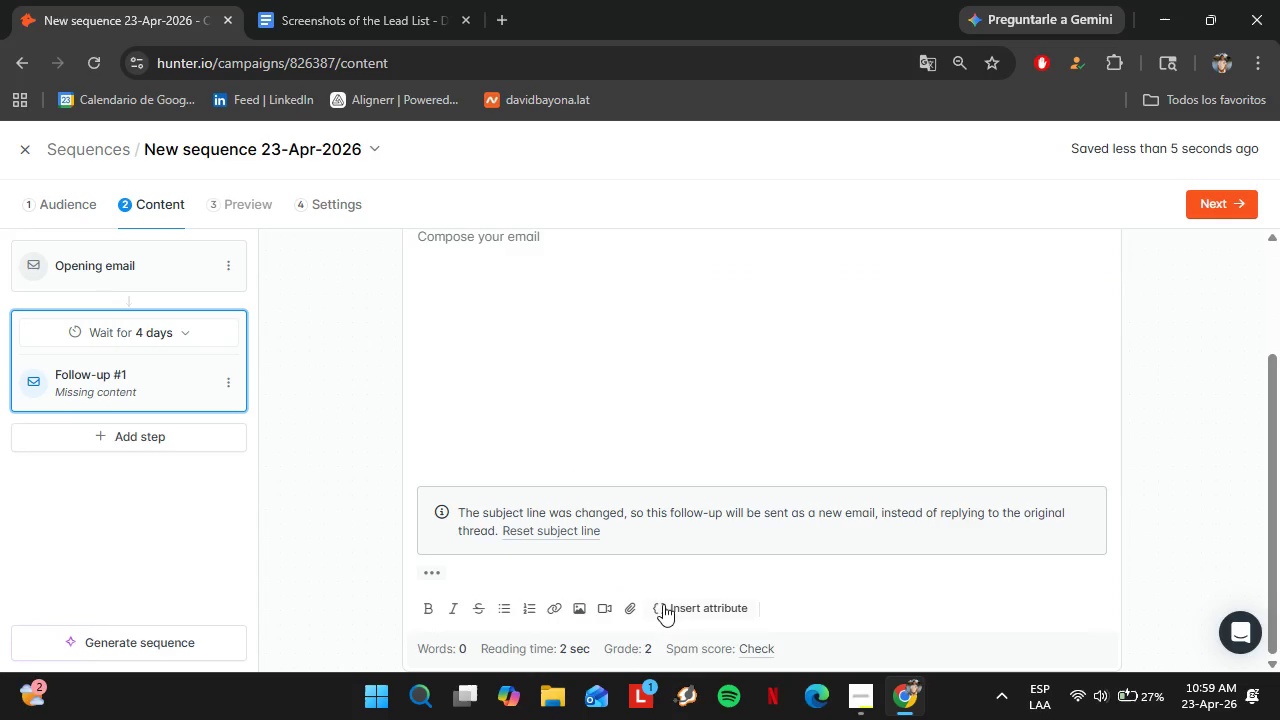 
left_click([683, 602])
 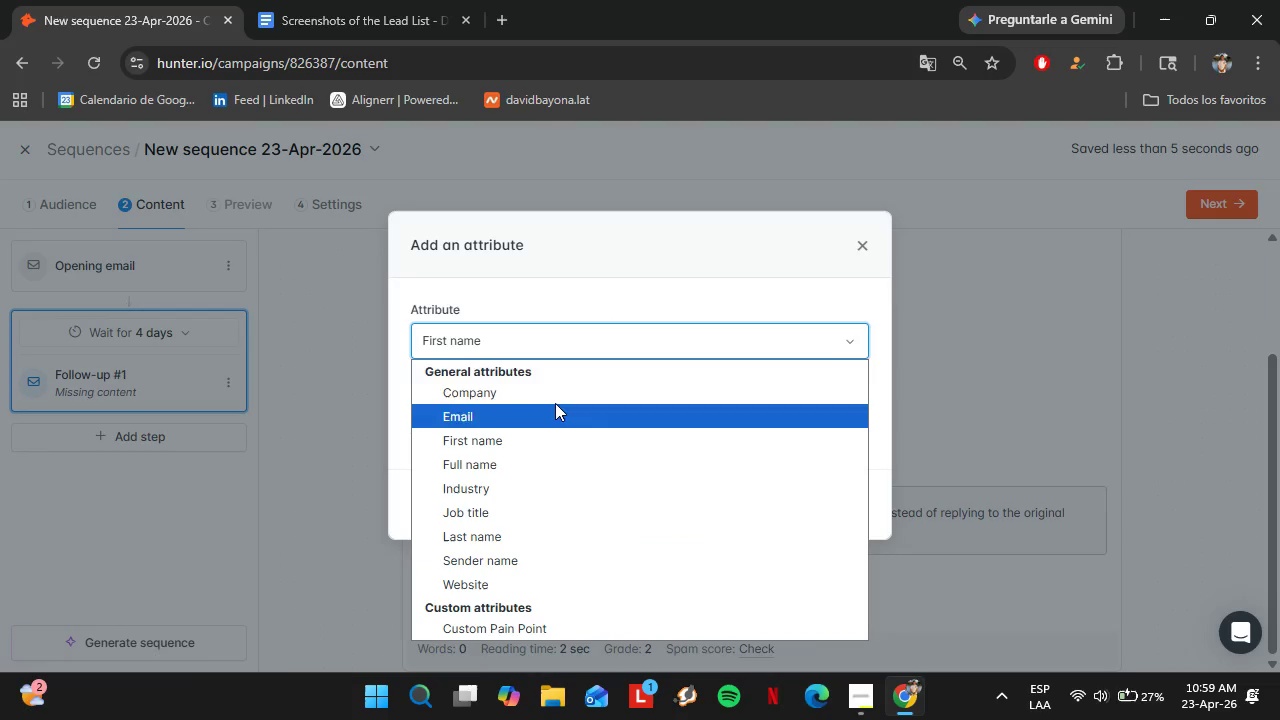 
double_click([508, 404])
 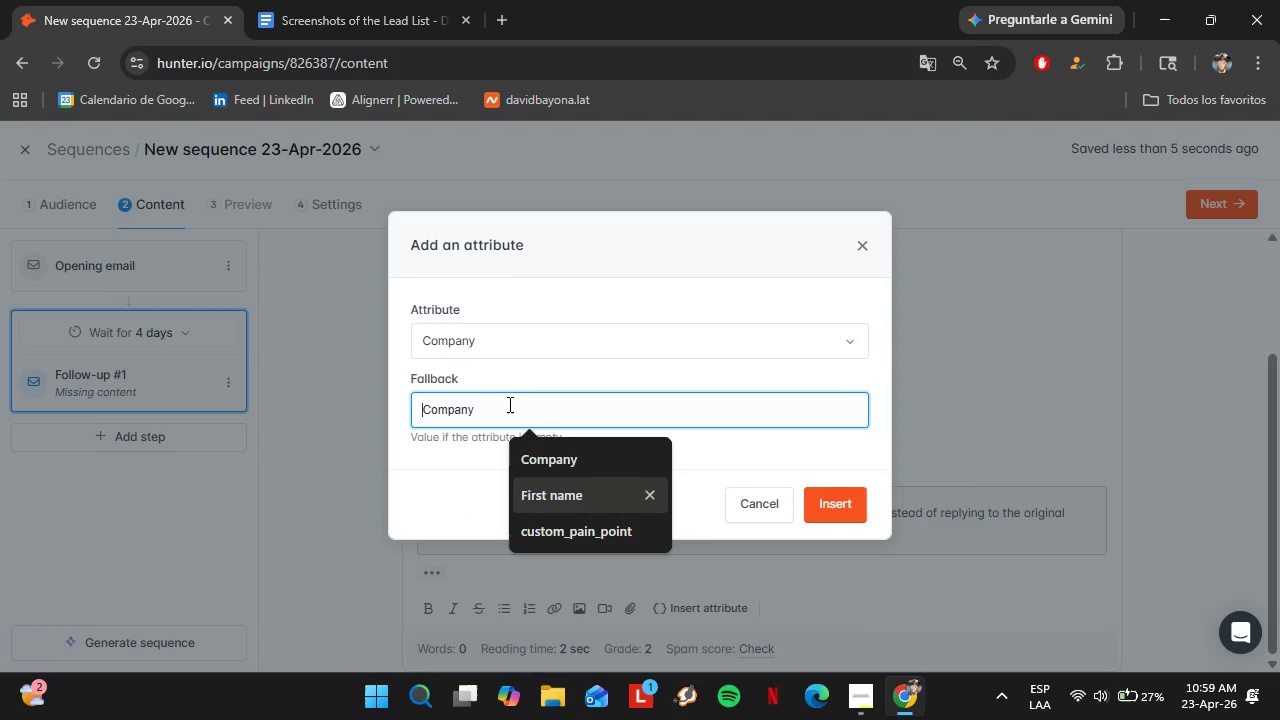 
left_click([549, 463])
 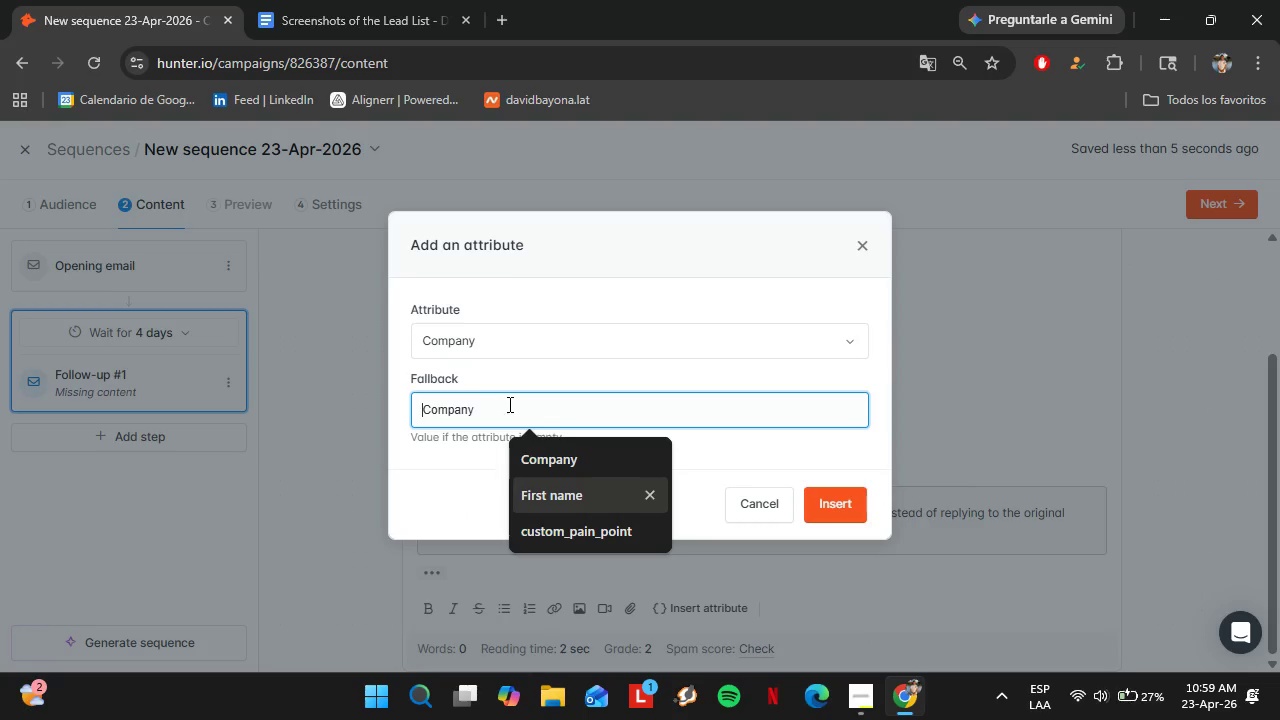 
left_click([847, 505])
 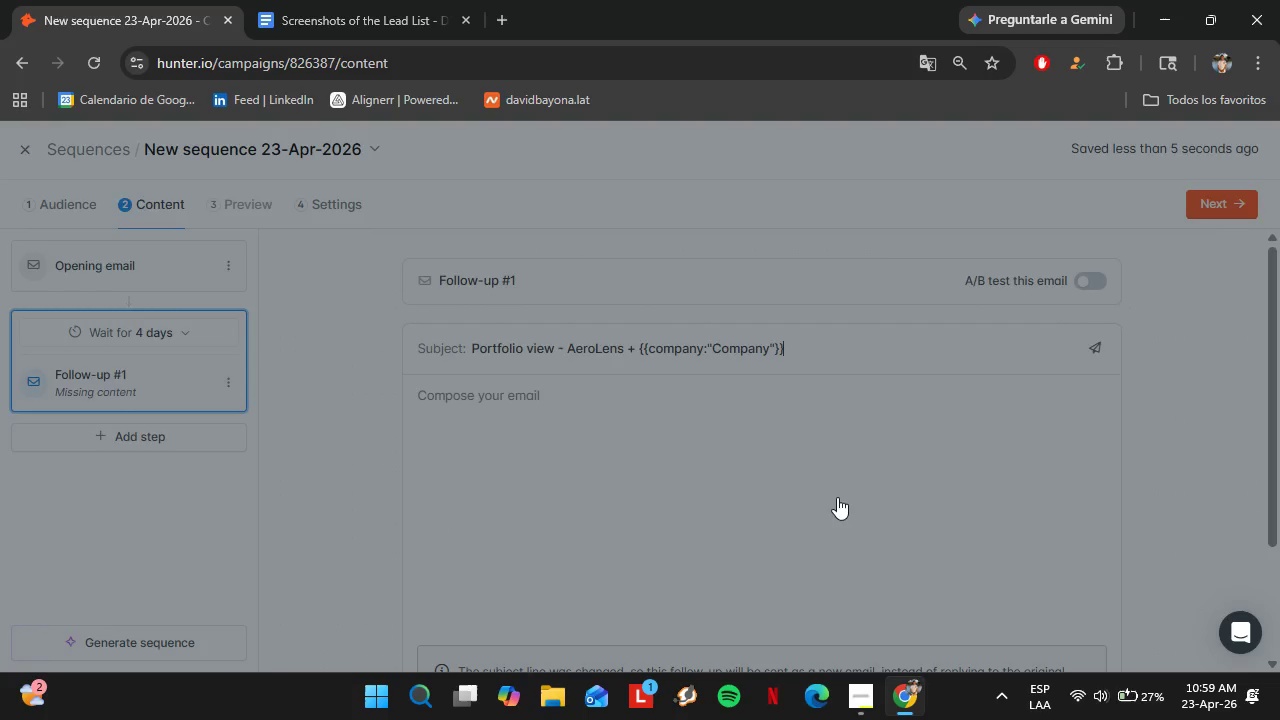 
left_click([536, 413])
 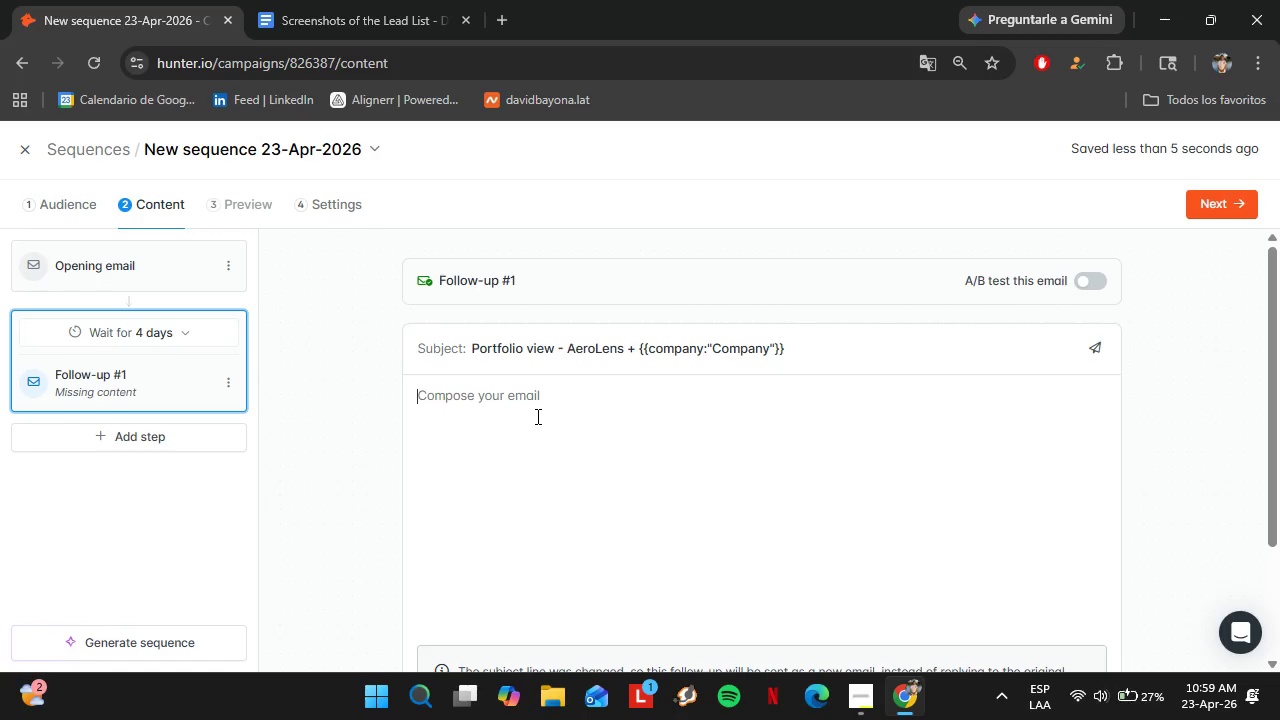 
type(Hi )
 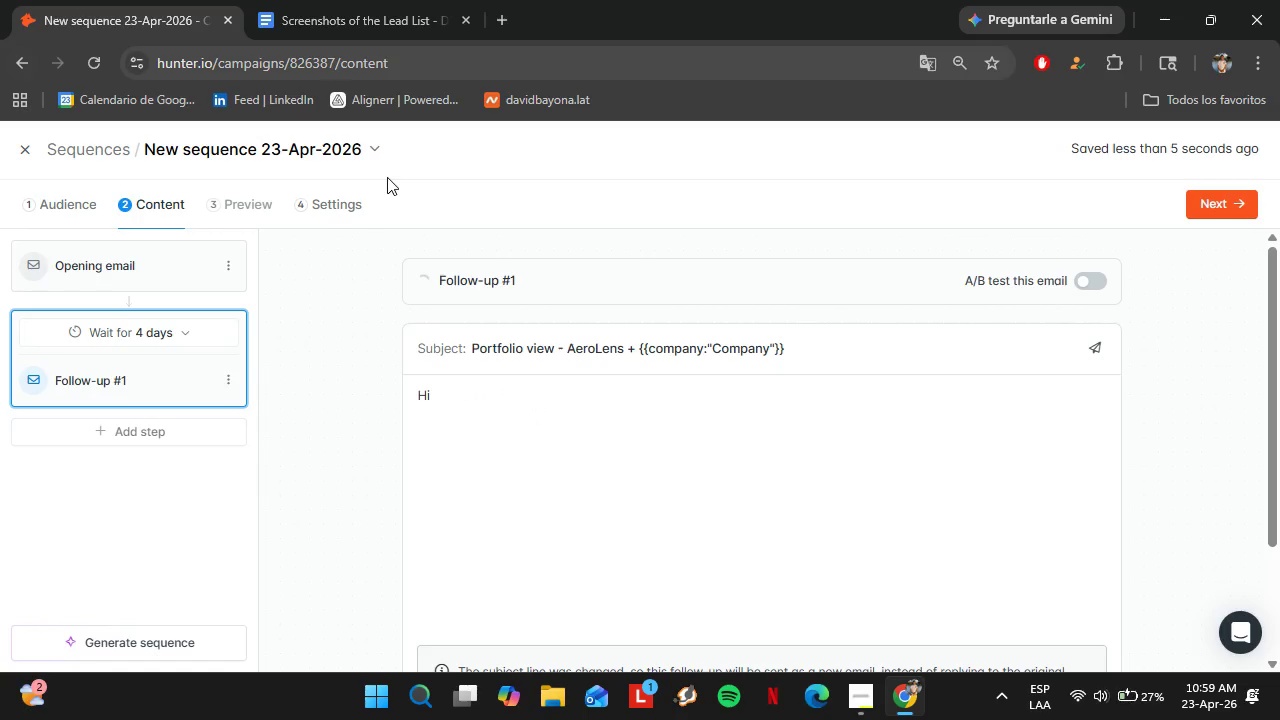 
scroll: coordinate [743, 435], scroll_direction: down, amount: 4.0
 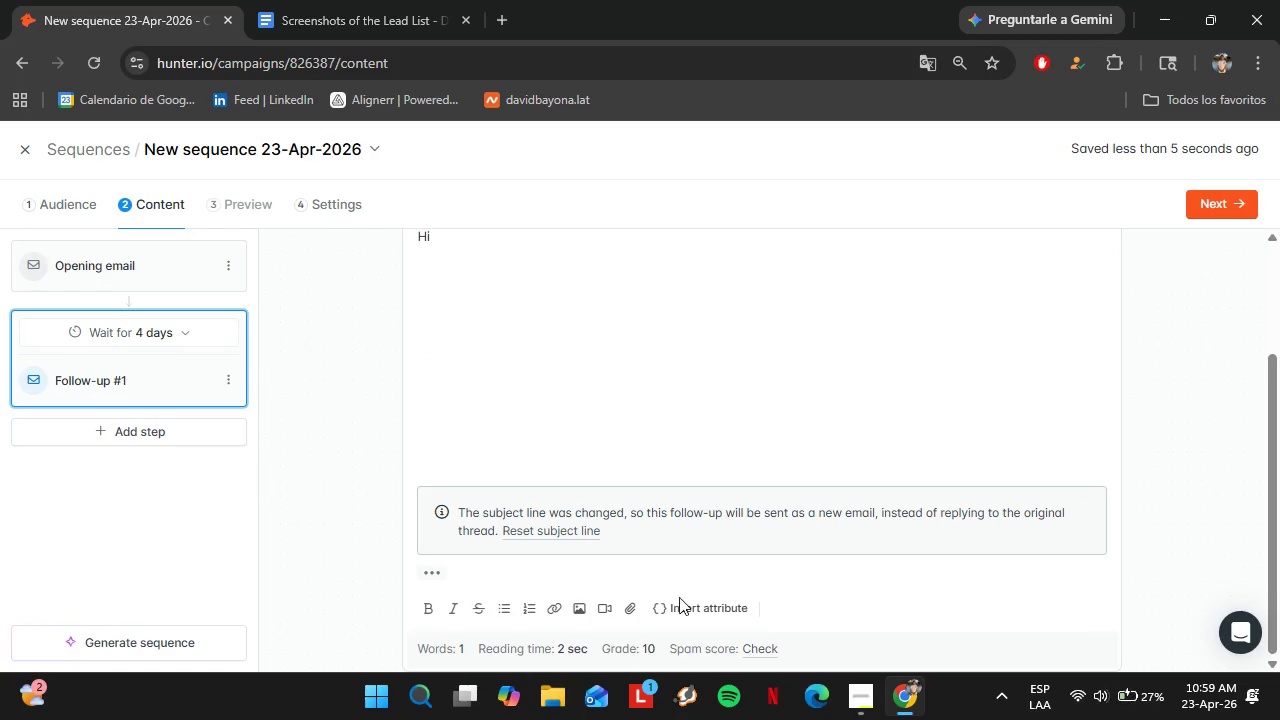 
left_click([683, 599])
 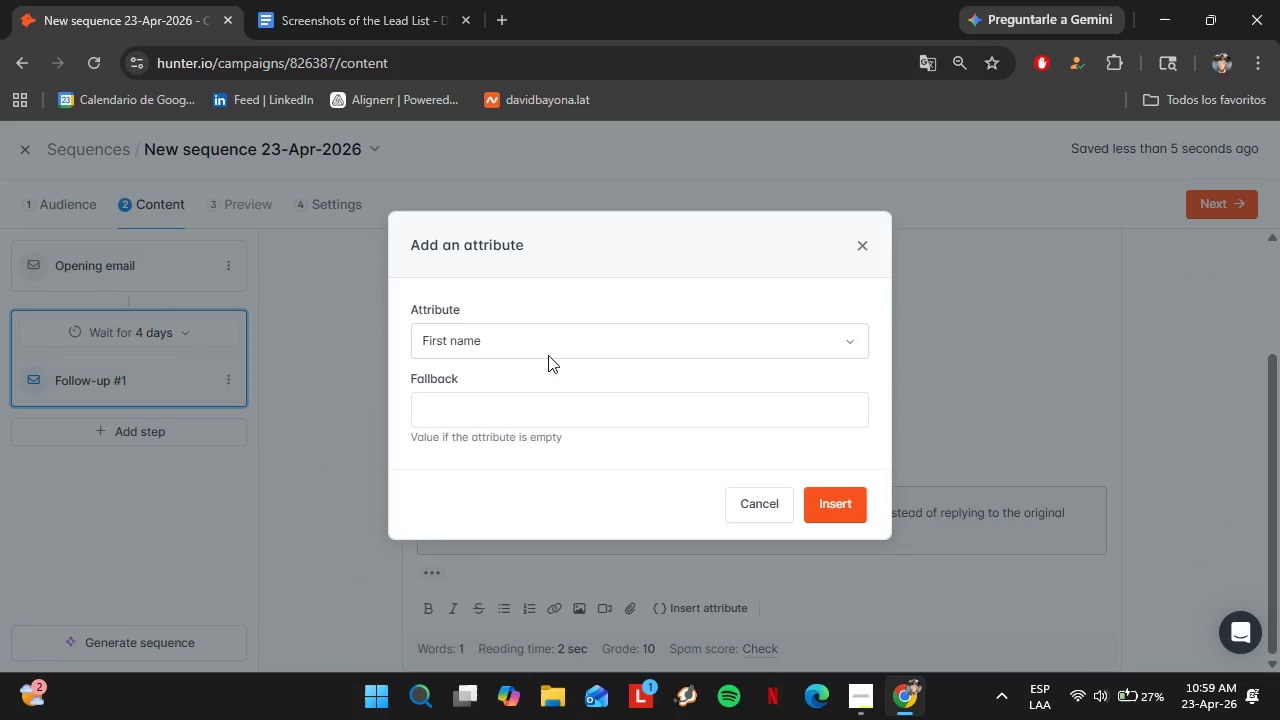 
left_click([552, 409])
 